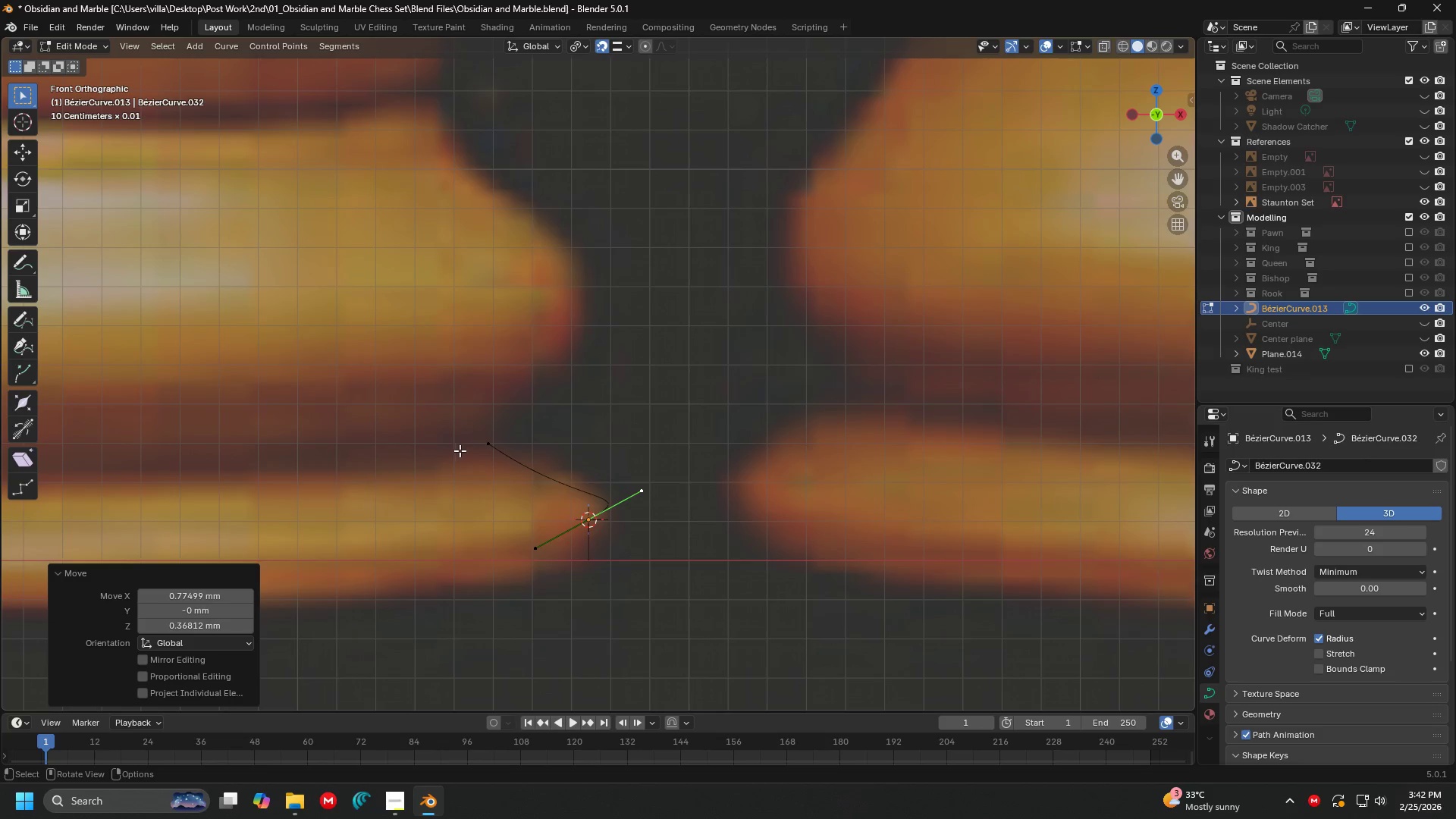 
left_click([470, 454])
 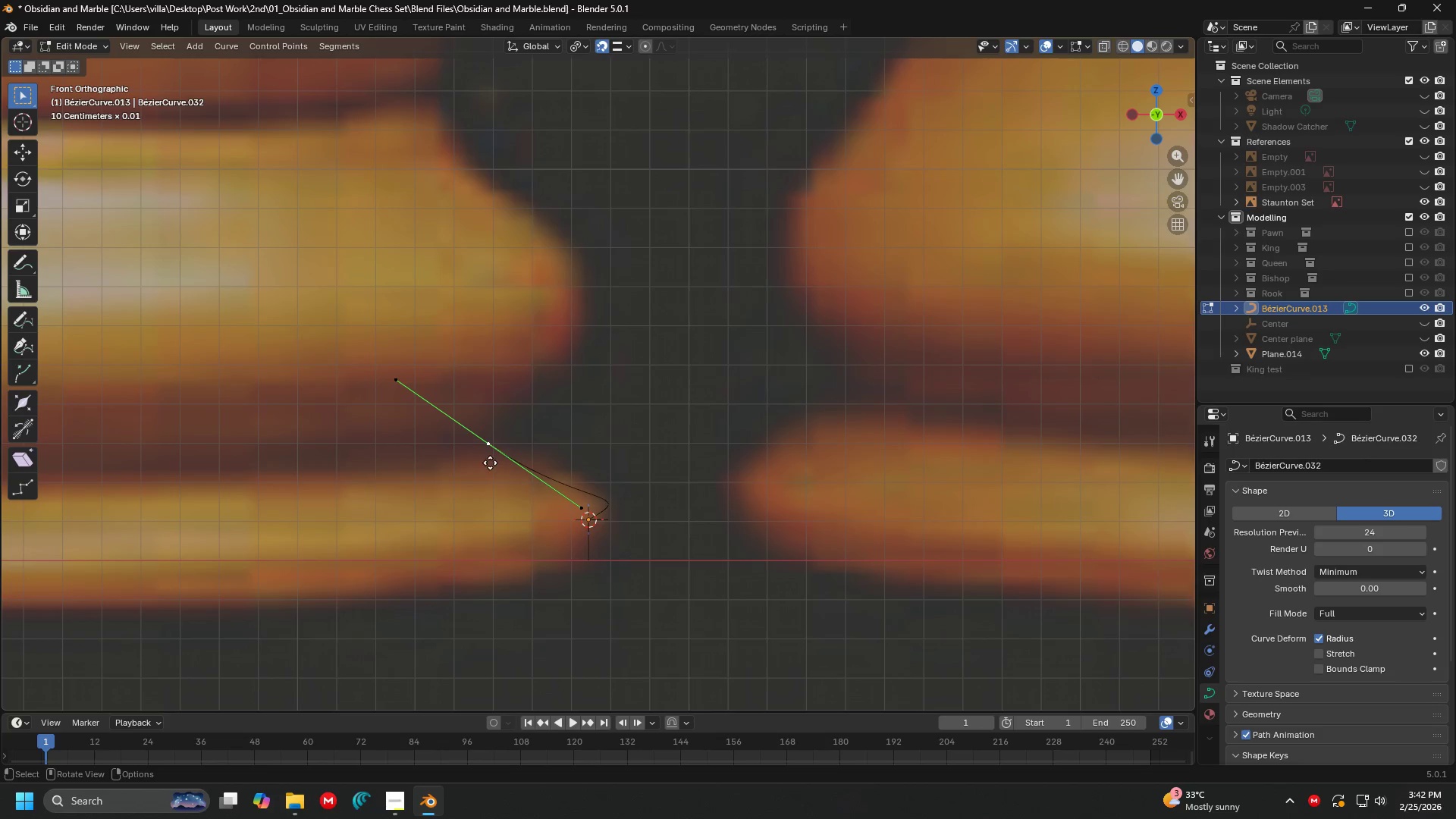 
key(G)
 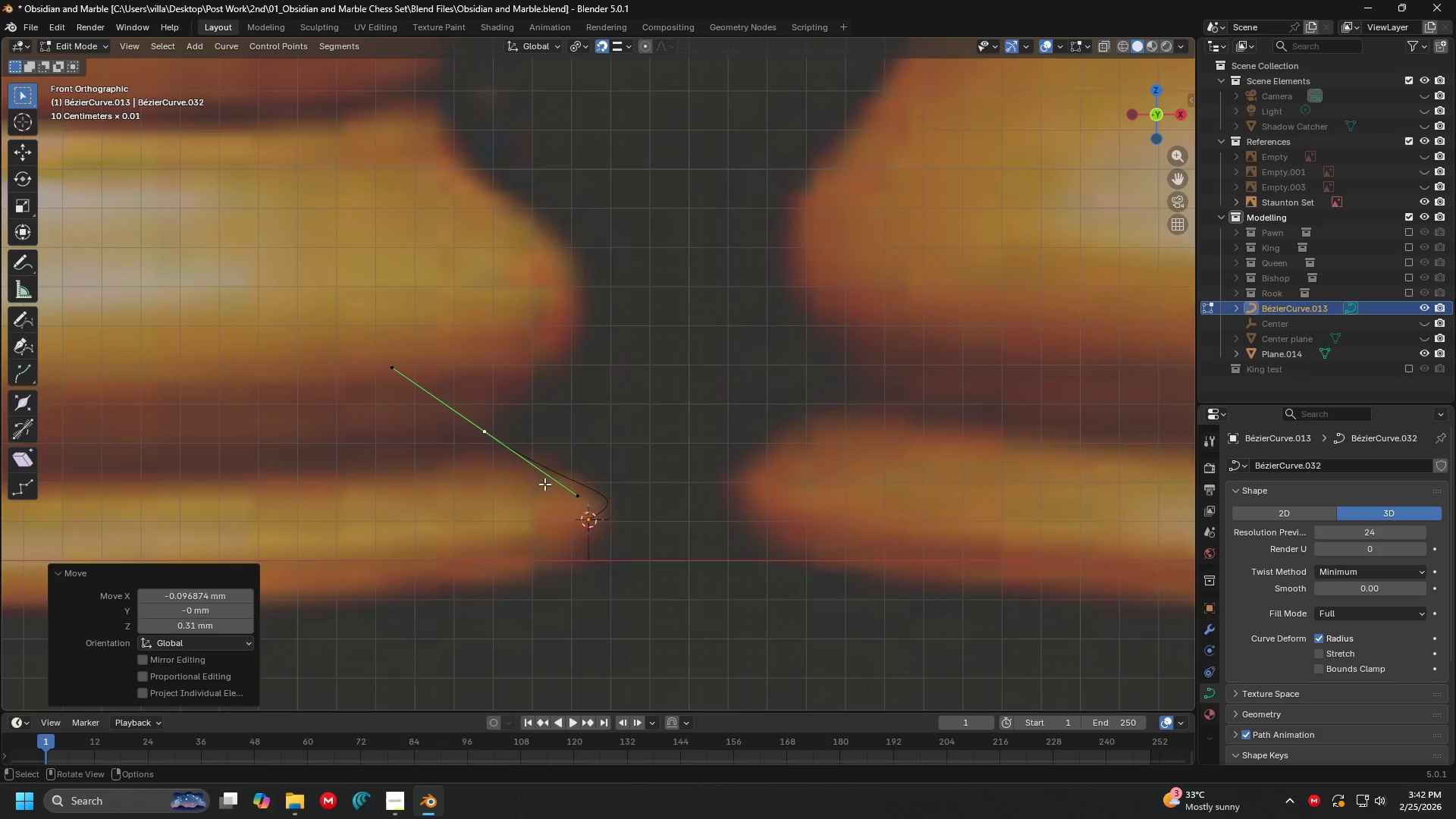 
double_click([570, 498])
 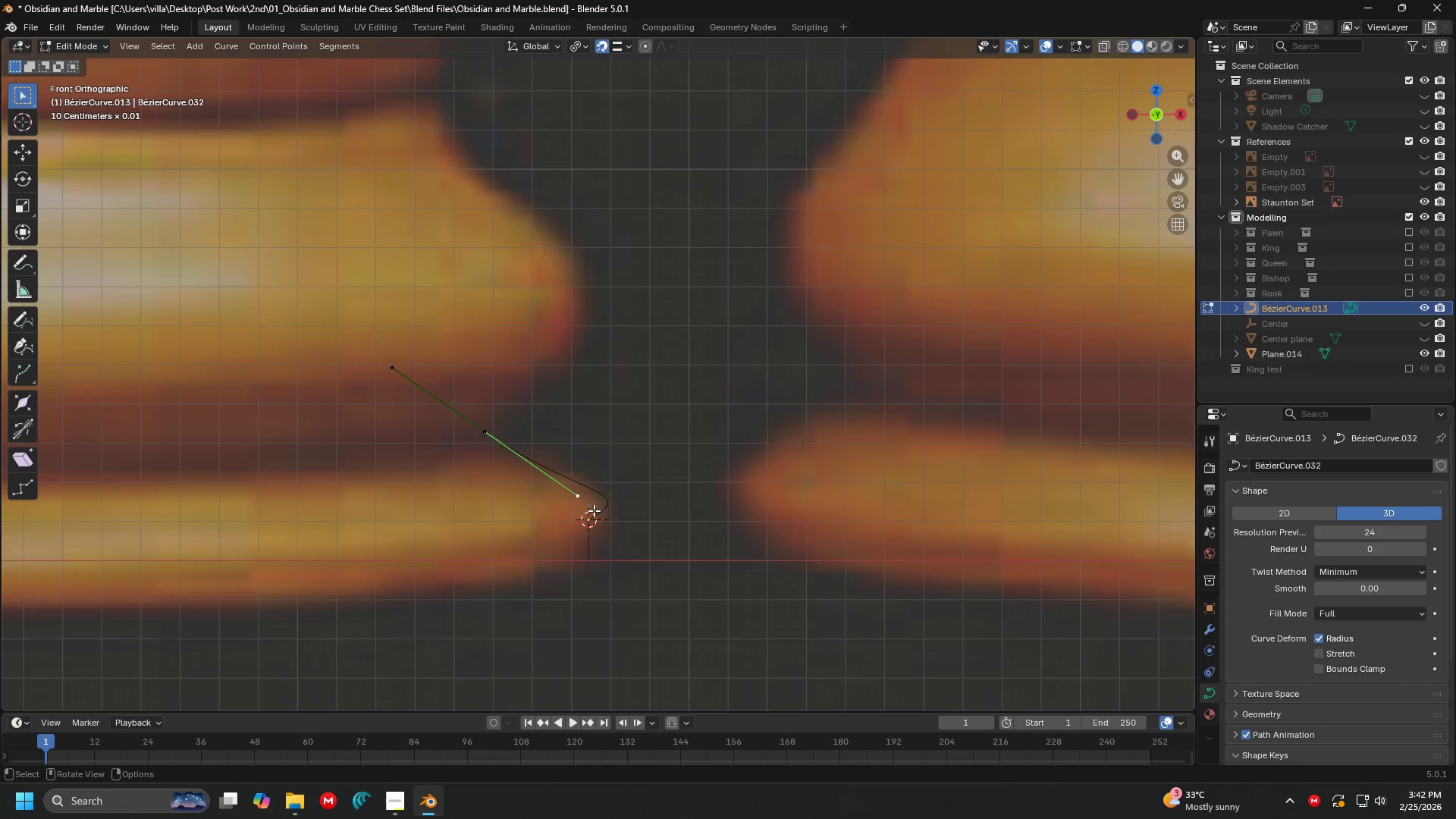 
key(G)
 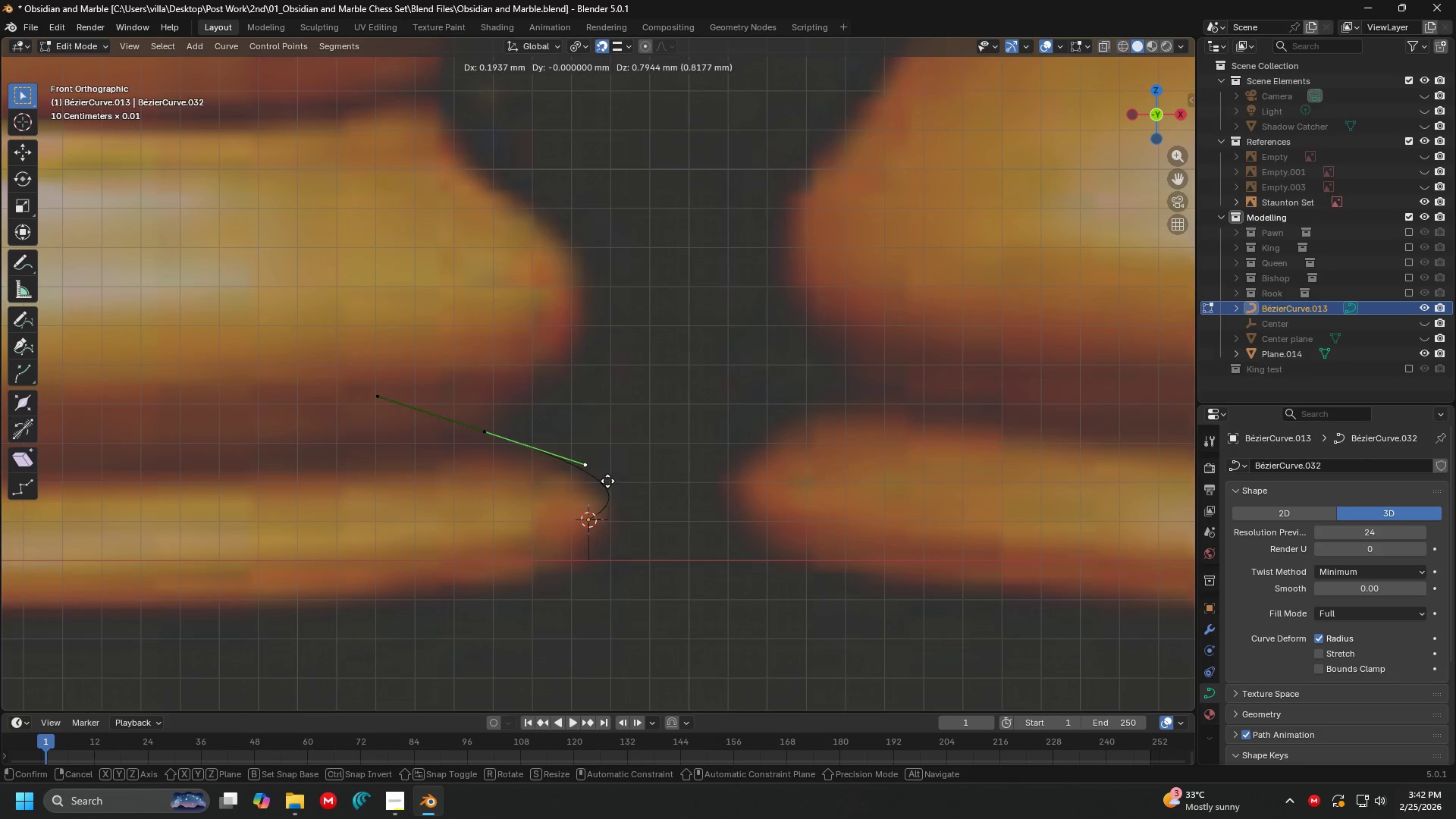 
key(Escape)
 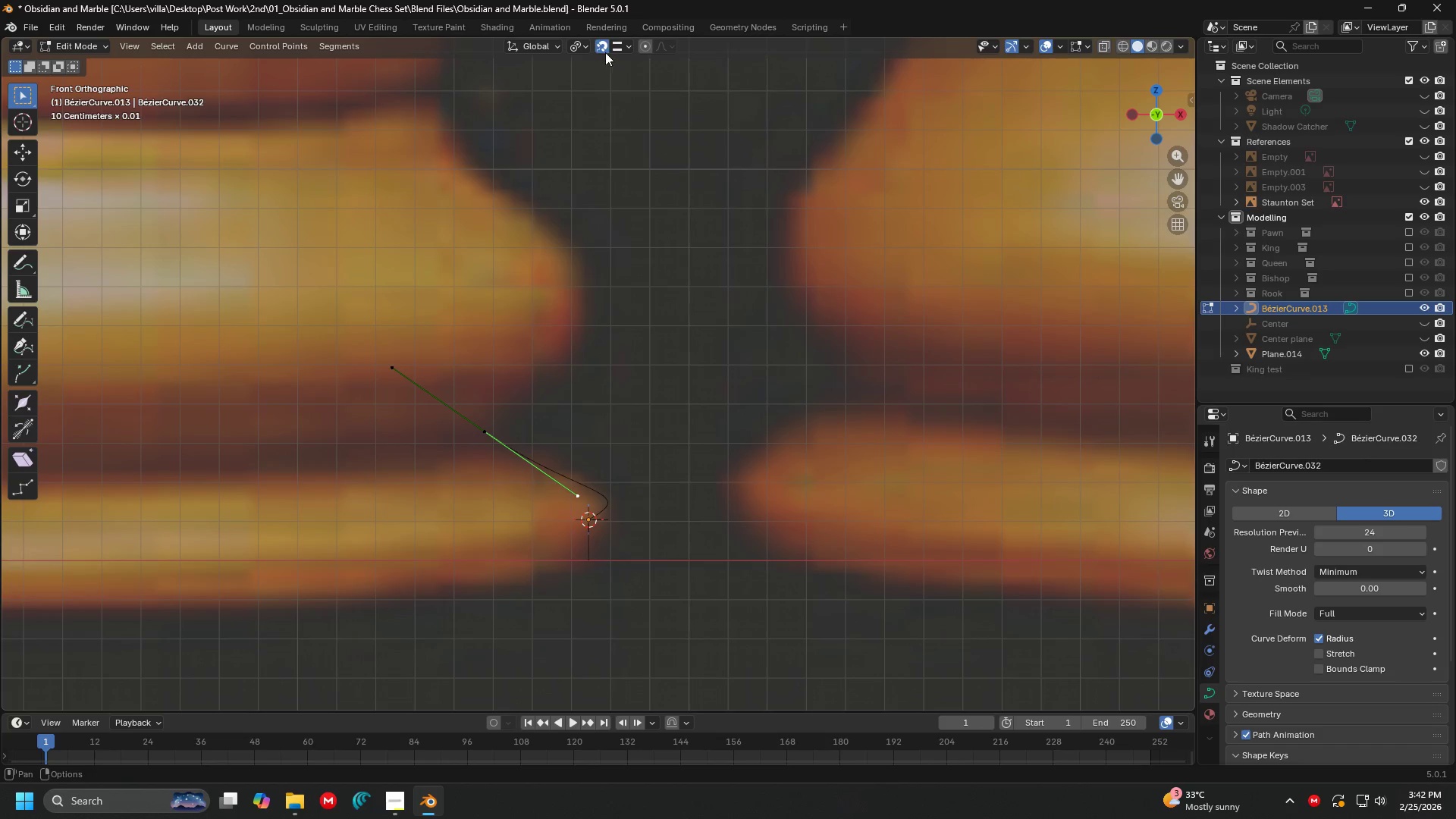 
left_click_drag(start_coordinate=[600, 46], to_coordinate=[601, 50])
 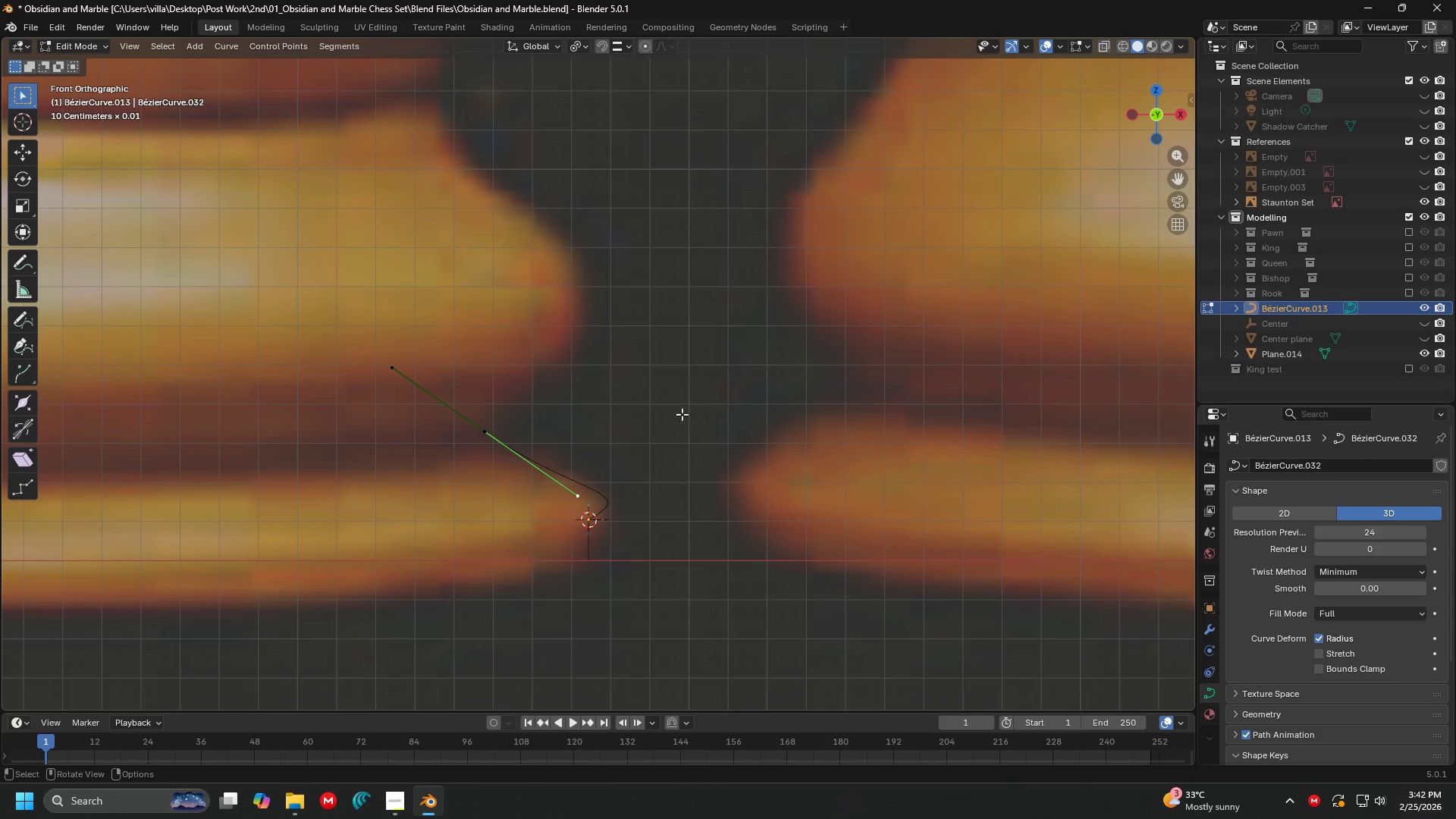 
key(G)
 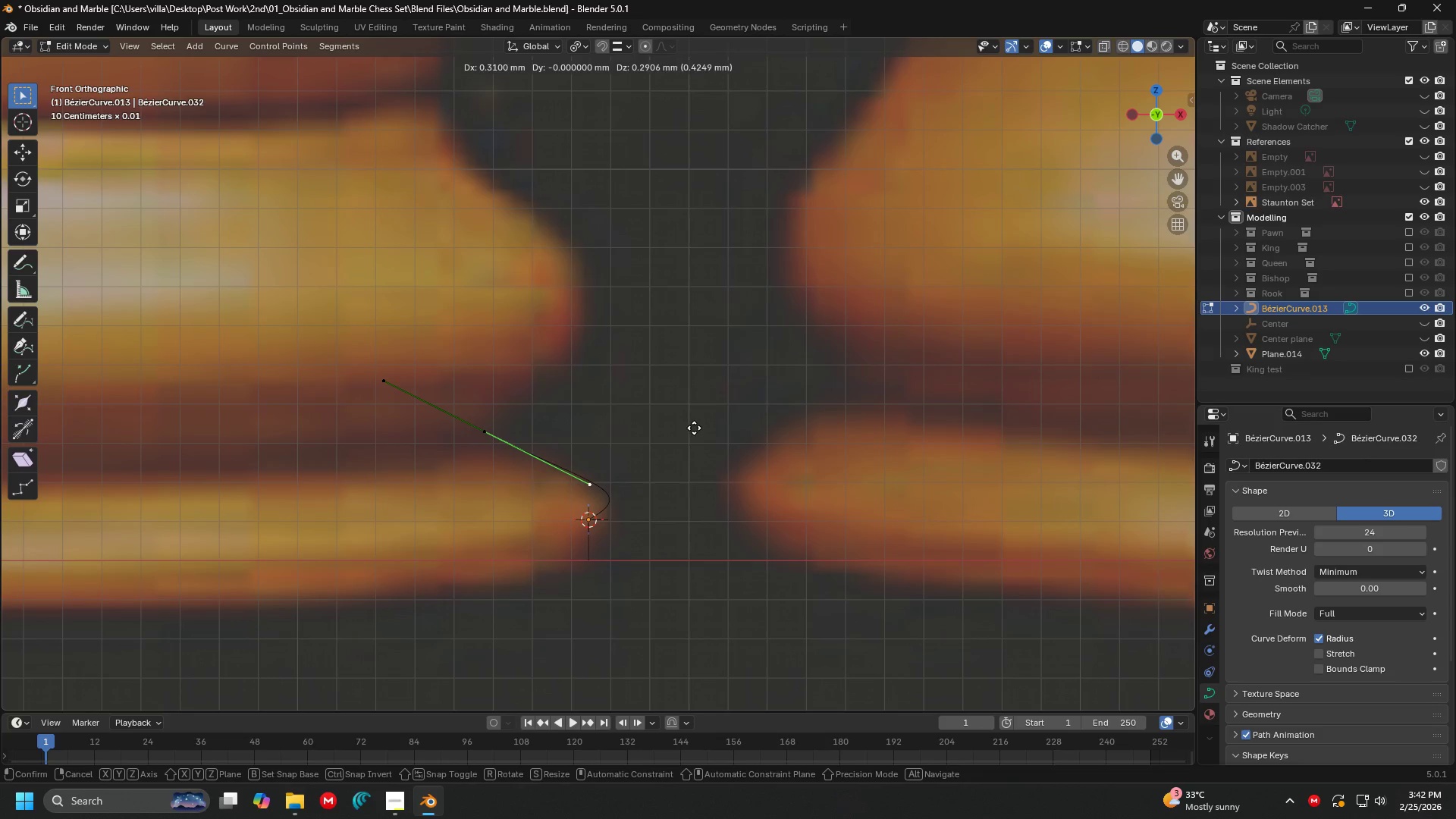 
left_click([695, 424])
 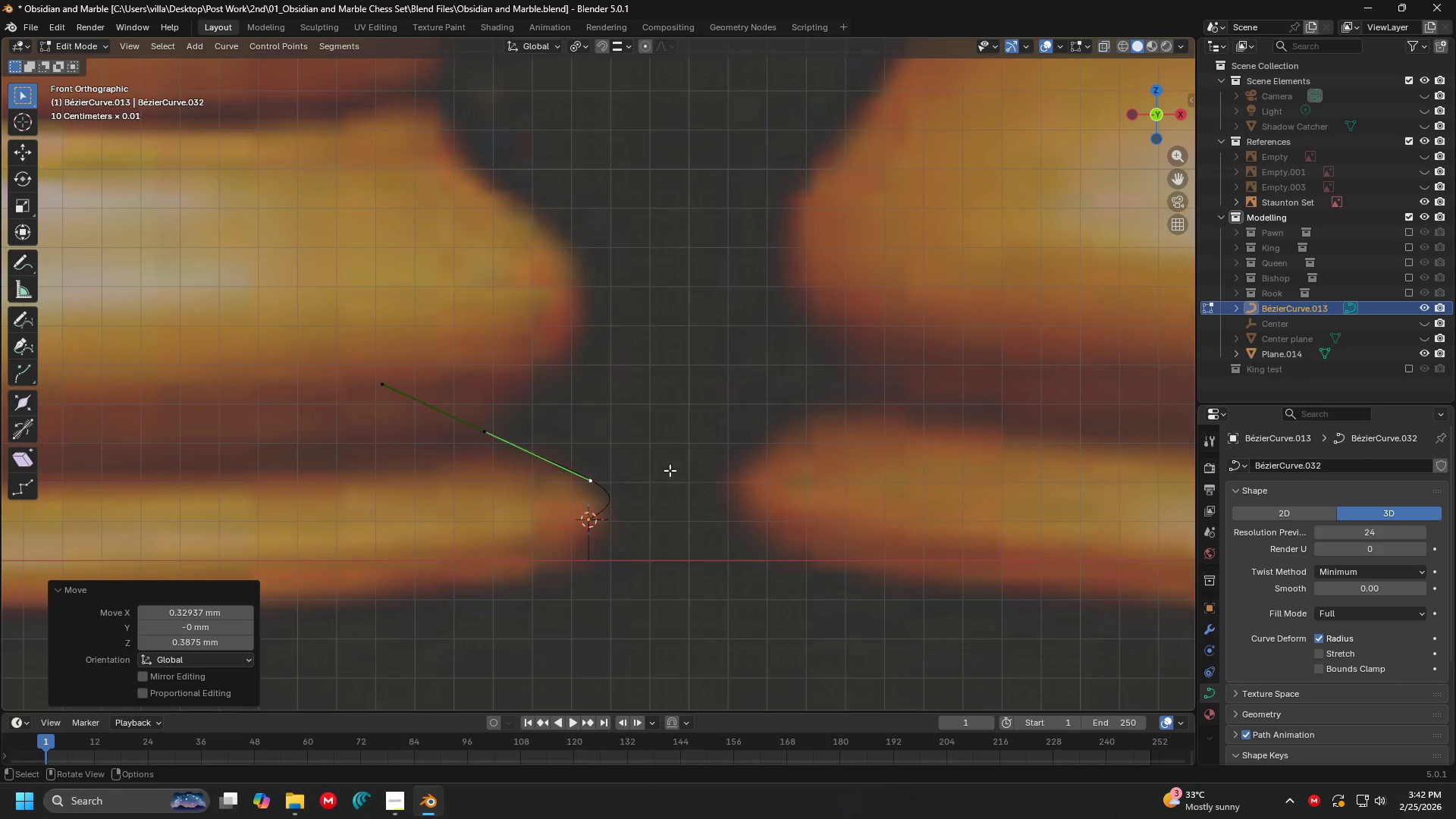 
hold_key(key=ShiftLeft, duration=0.44)
 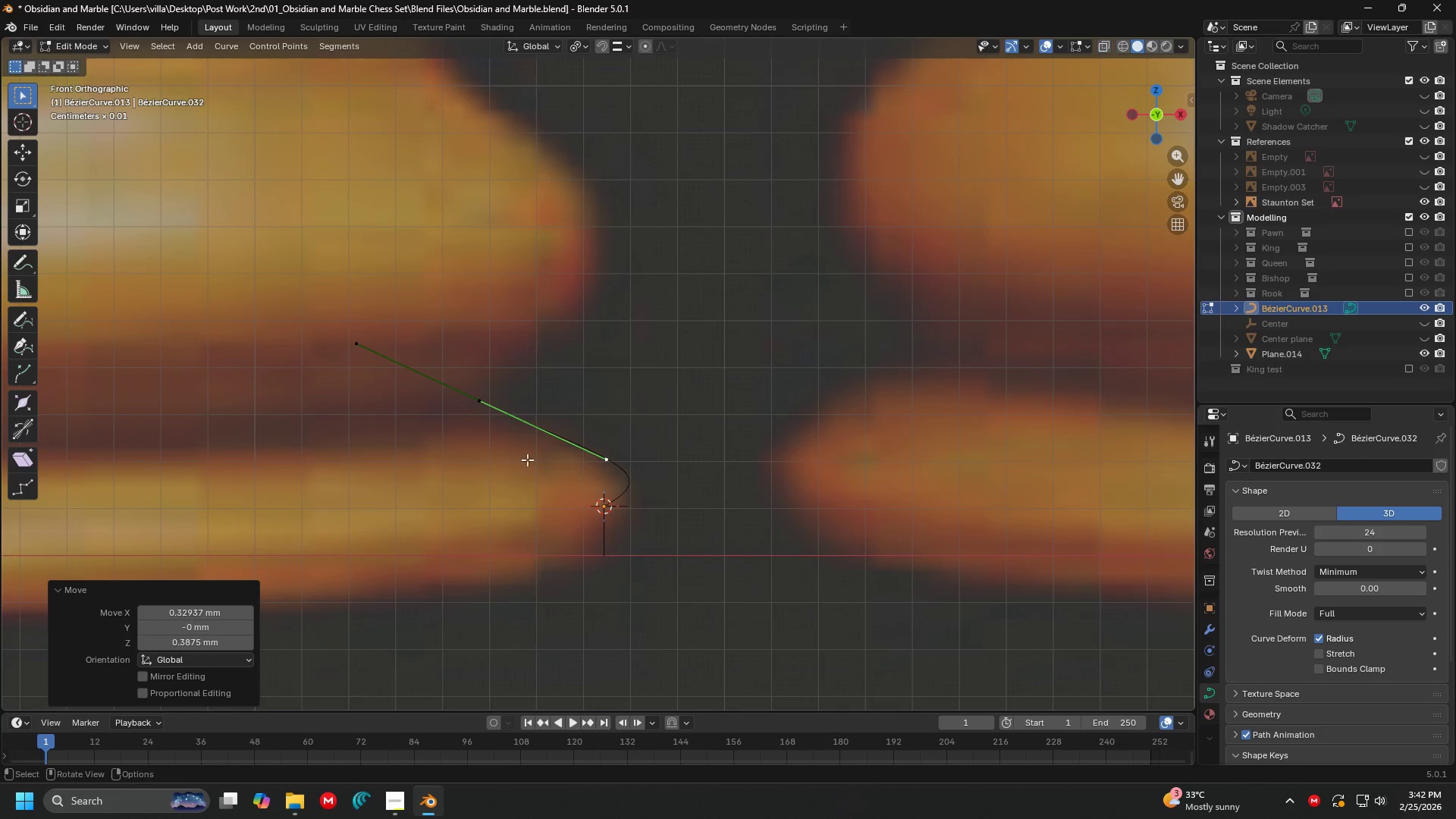 
scroll: coordinate [651, 501], scroll_direction: up, amount: 1.0
 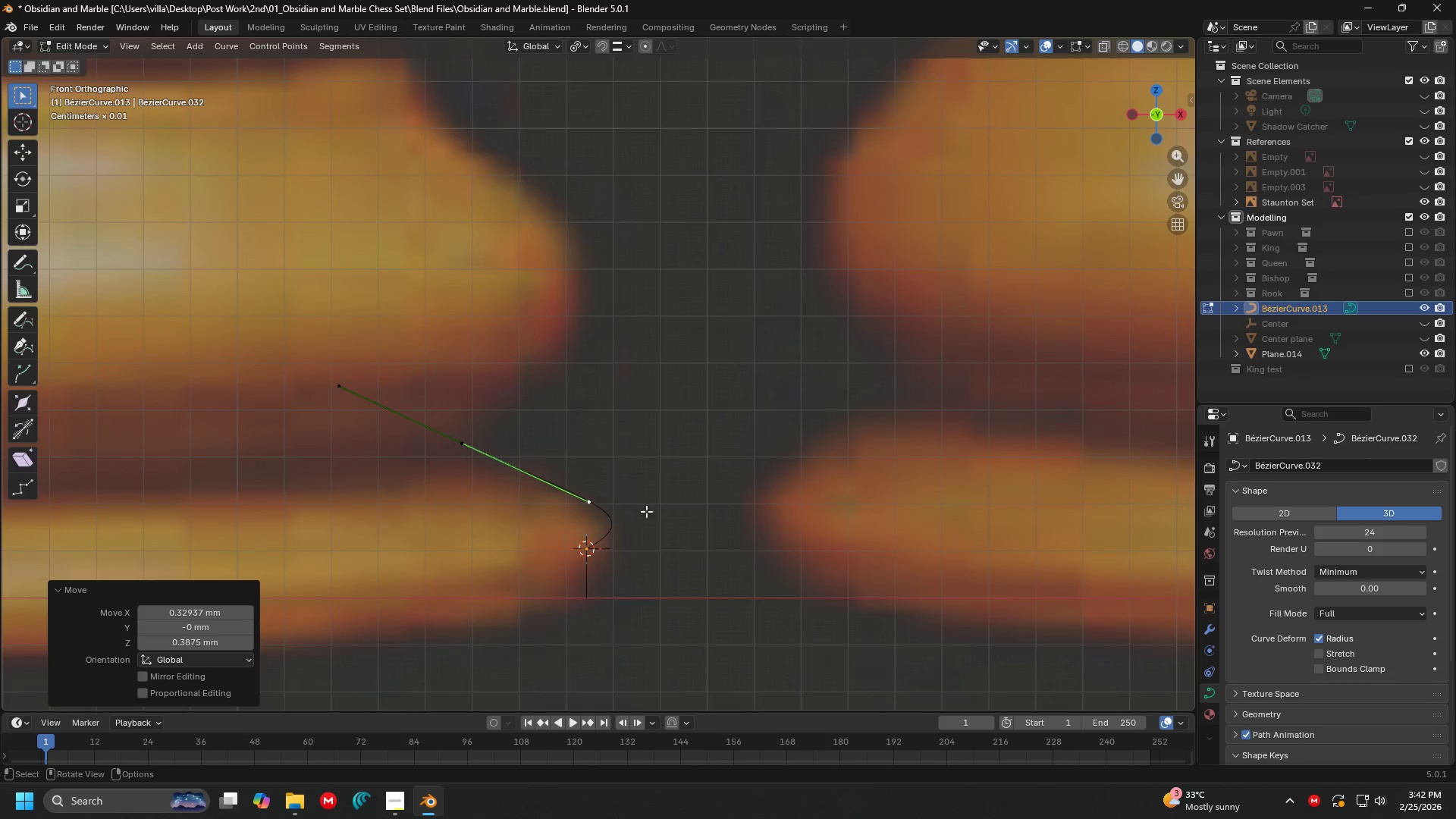 
left_click([480, 415])
 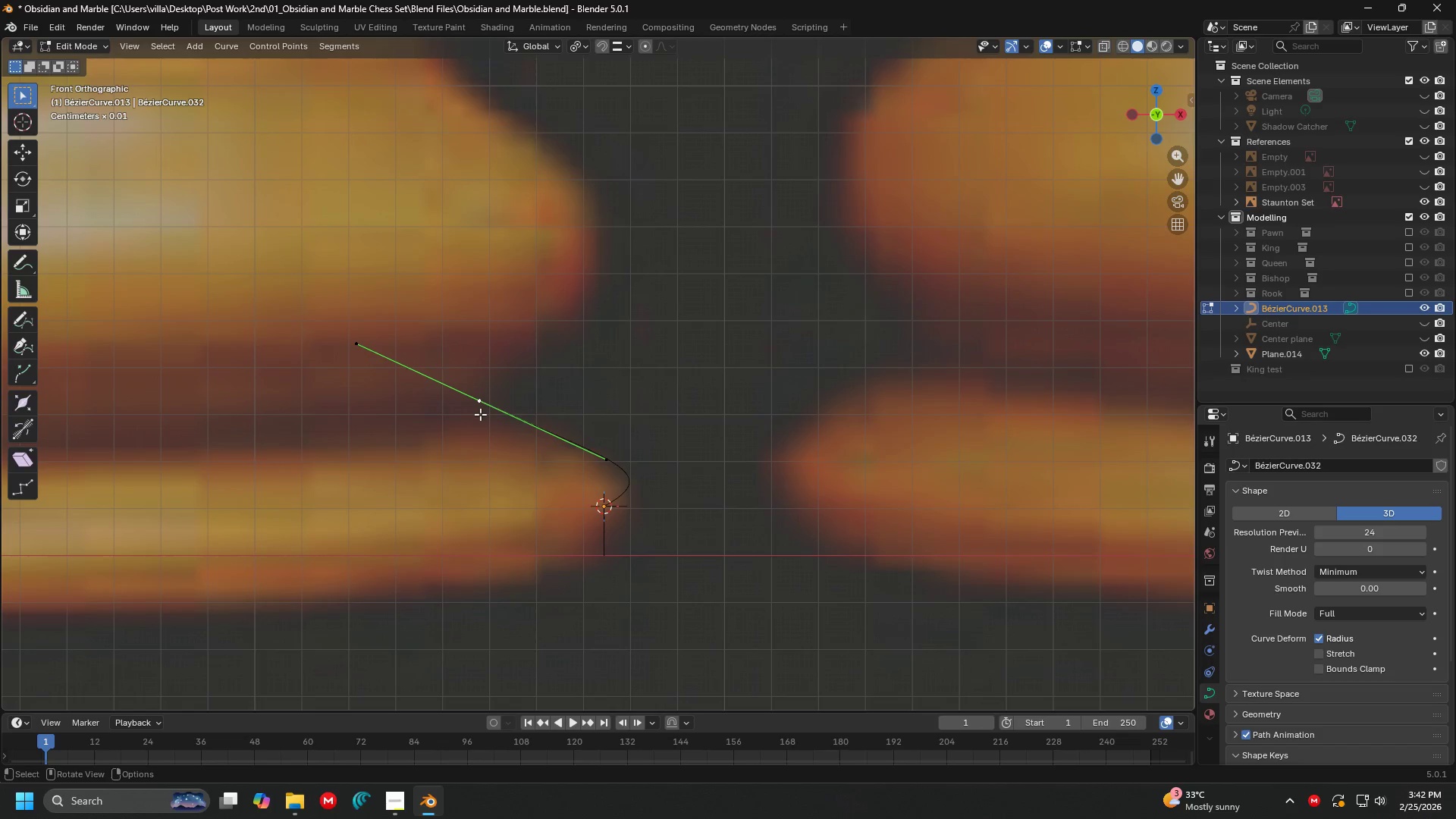 
hold_key(key=ShiftLeft, duration=0.33)
 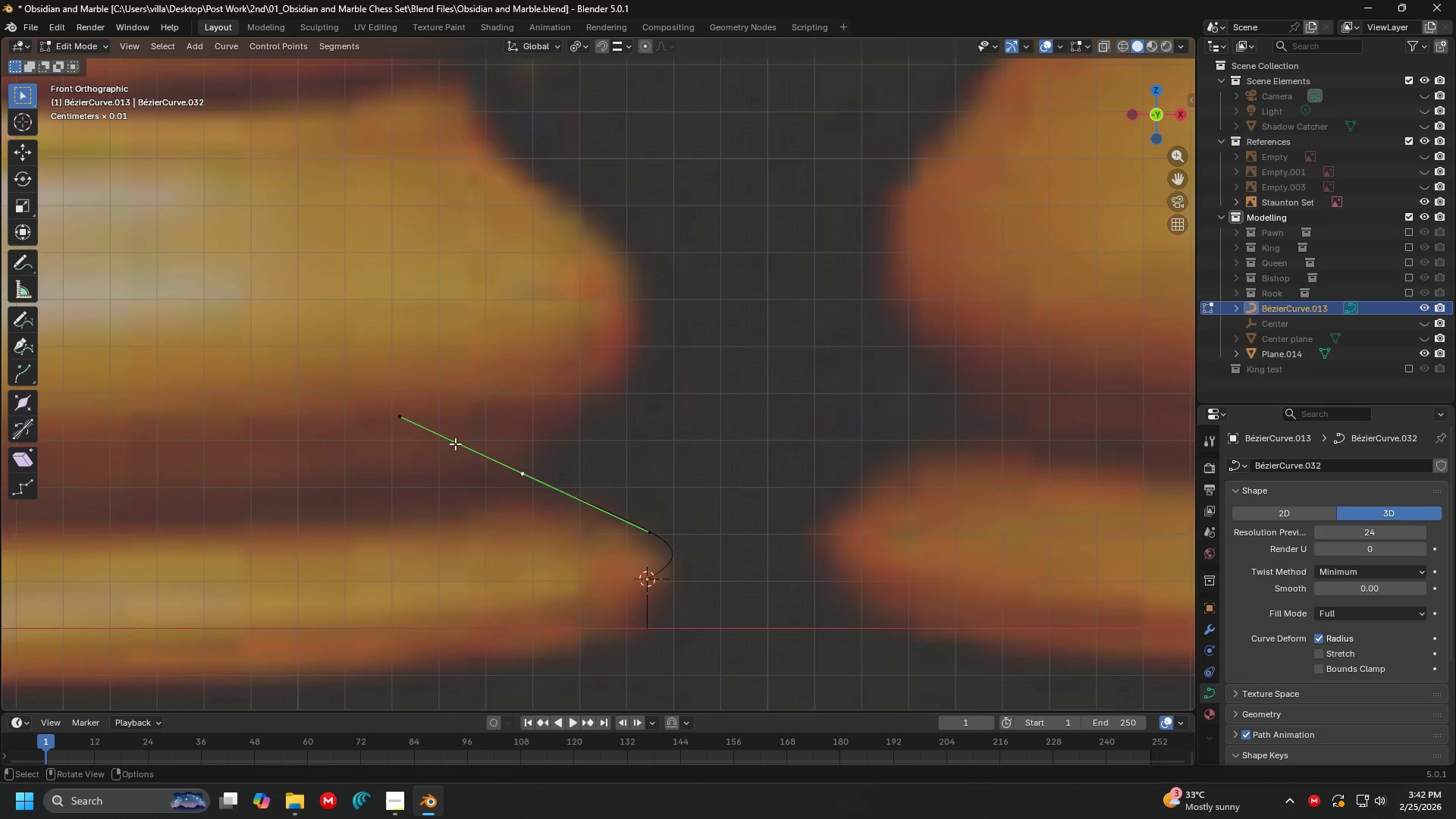 
left_click([415, 424])
 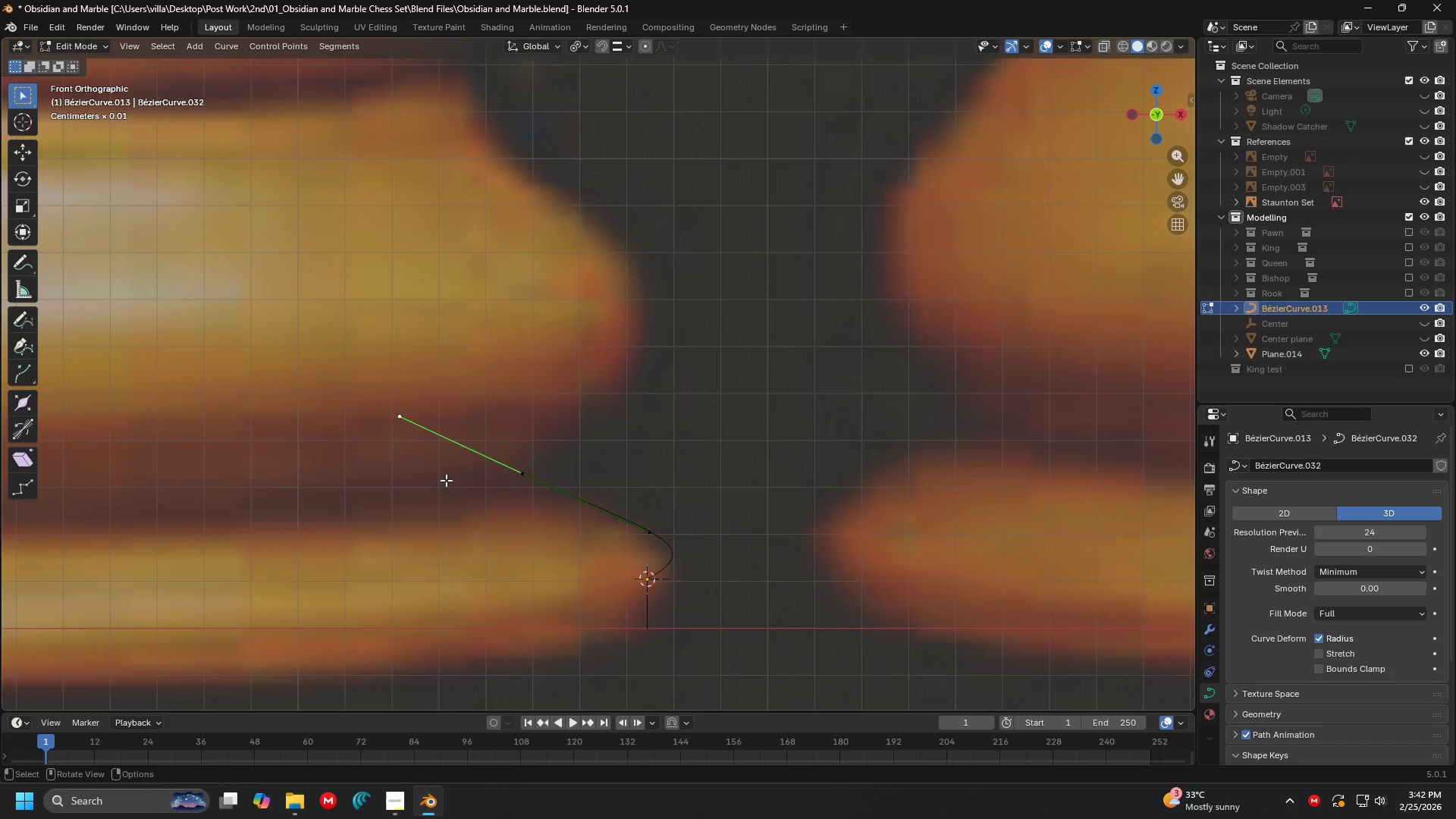 
key(G)
 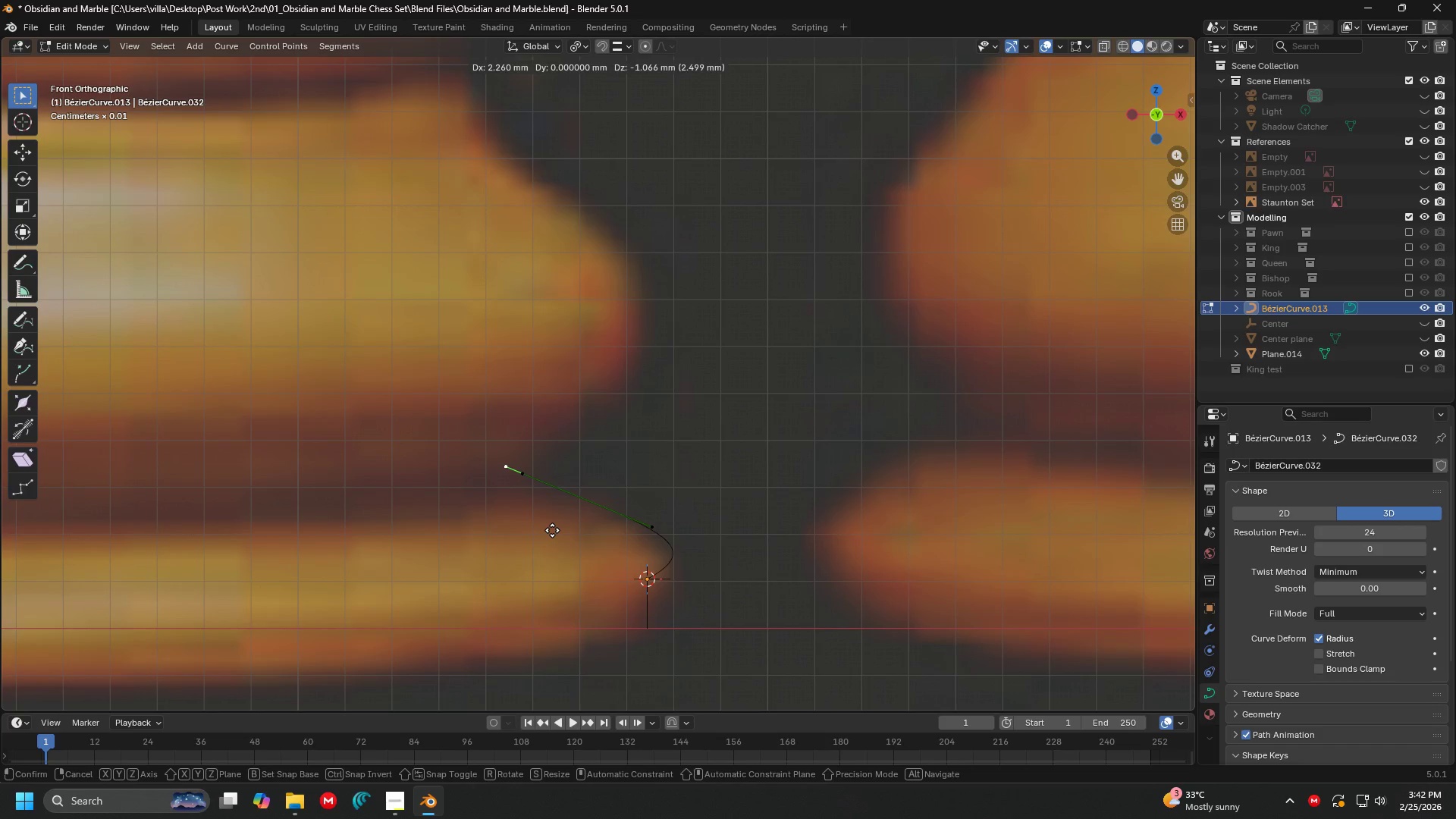 
left_click([554, 530])
 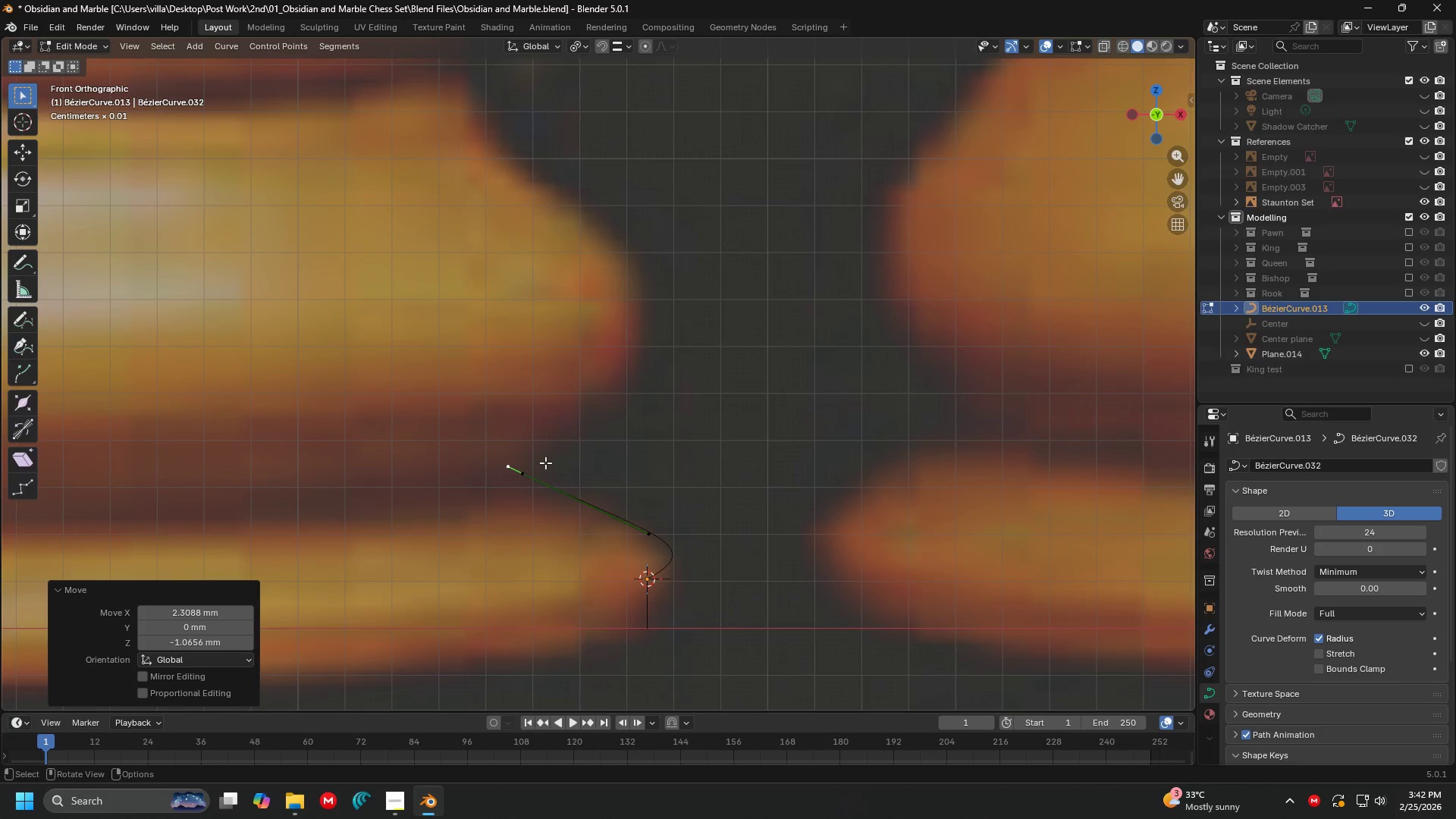 
double_click([545, 463])
 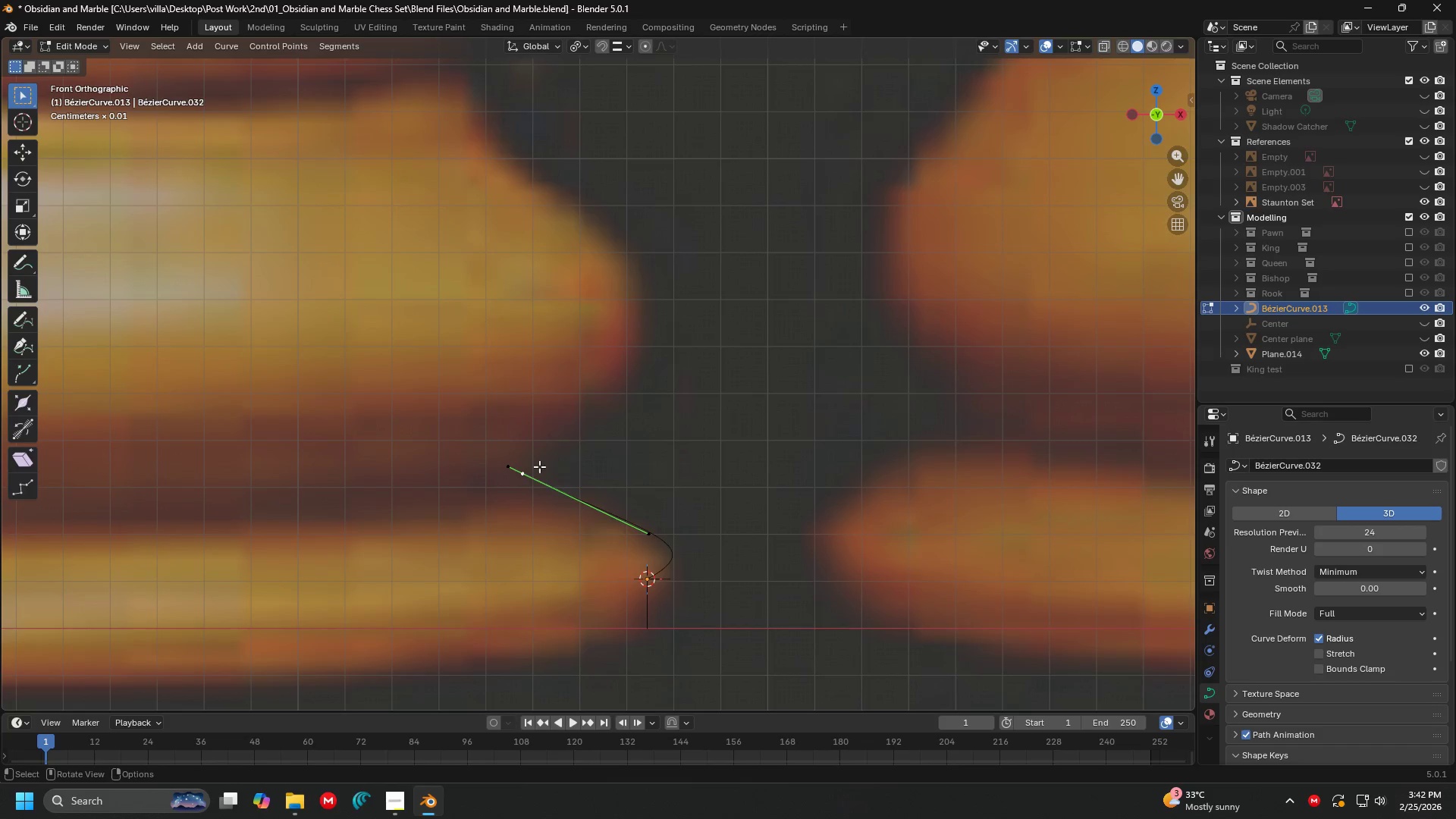 
key(E)
 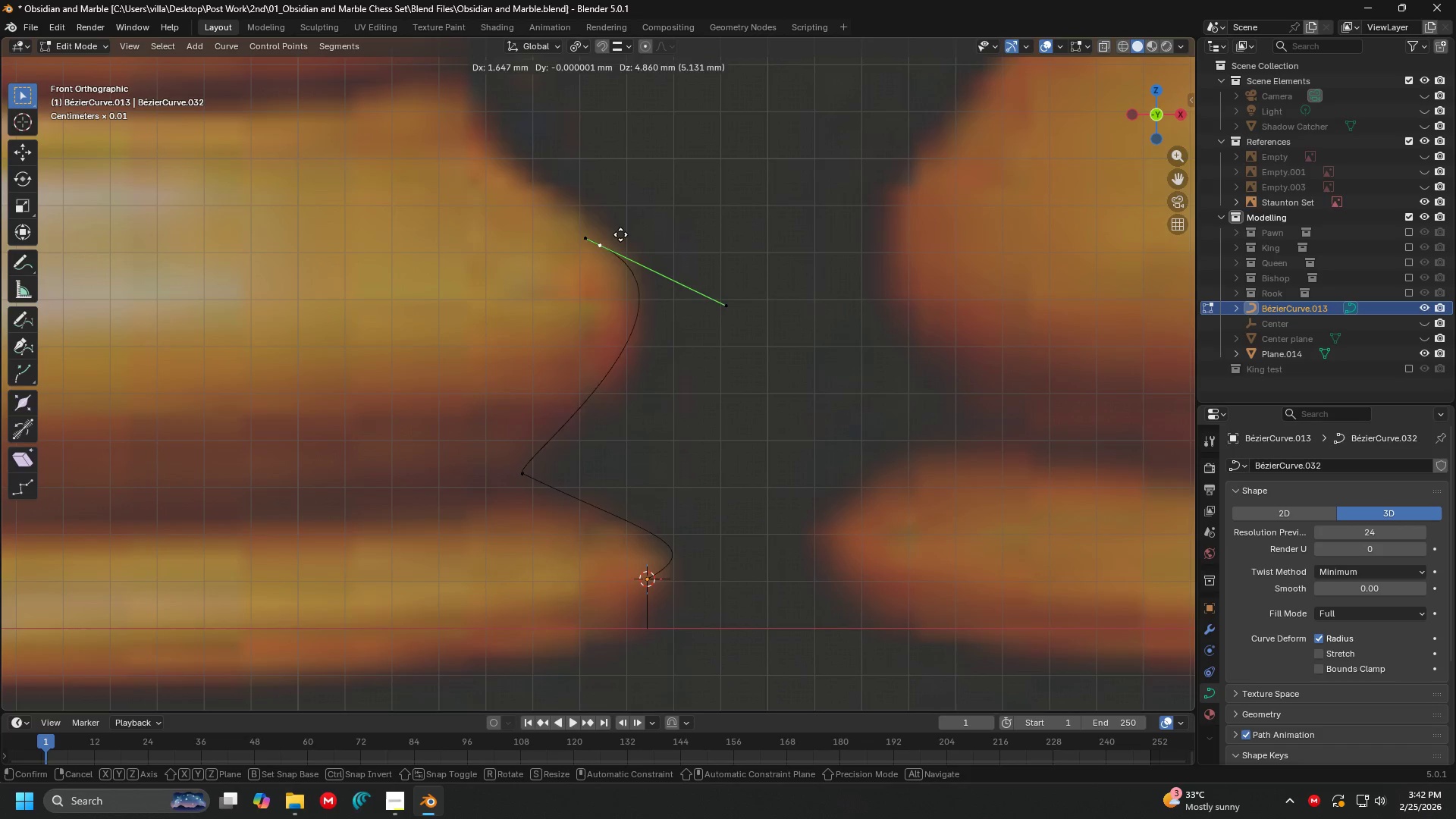 
left_click([628, 240])
 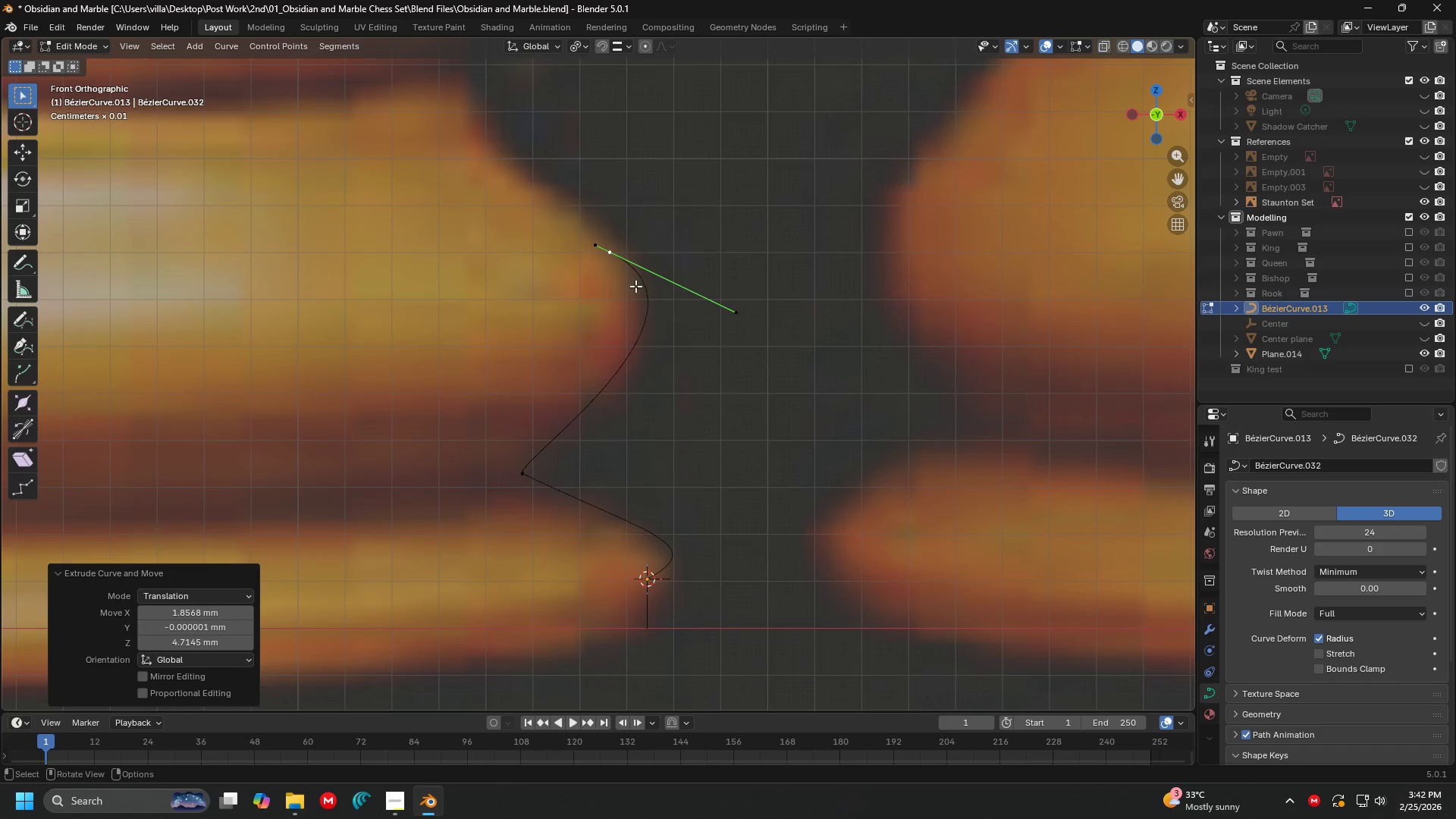 
key(Shift+ShiftLeft)
 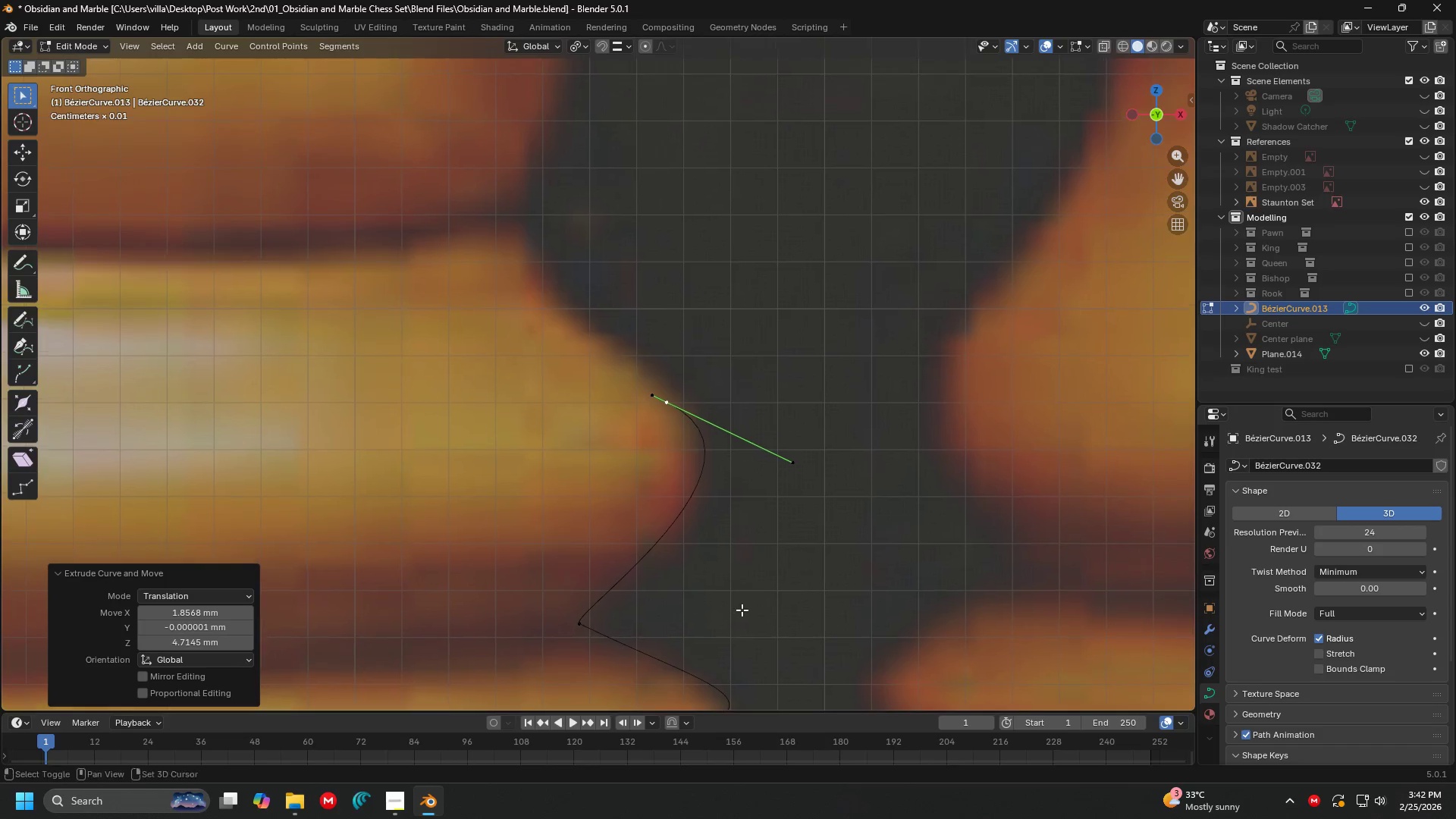 
hold_key(key=ShiftLeft, duration=0.36)
 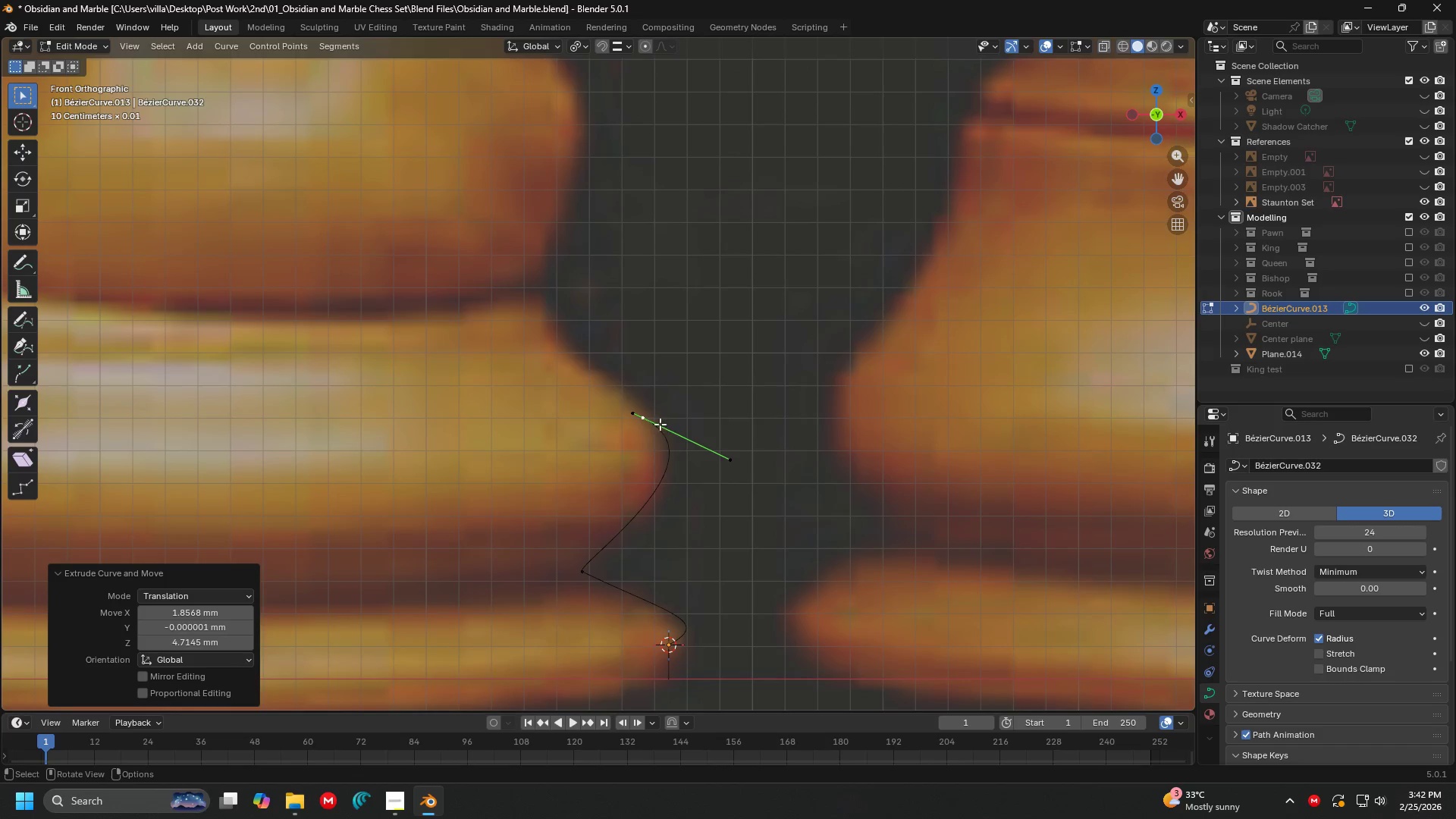 
scroll: coordinate [645, 434], scroll_direction: down, amount: 2.0
 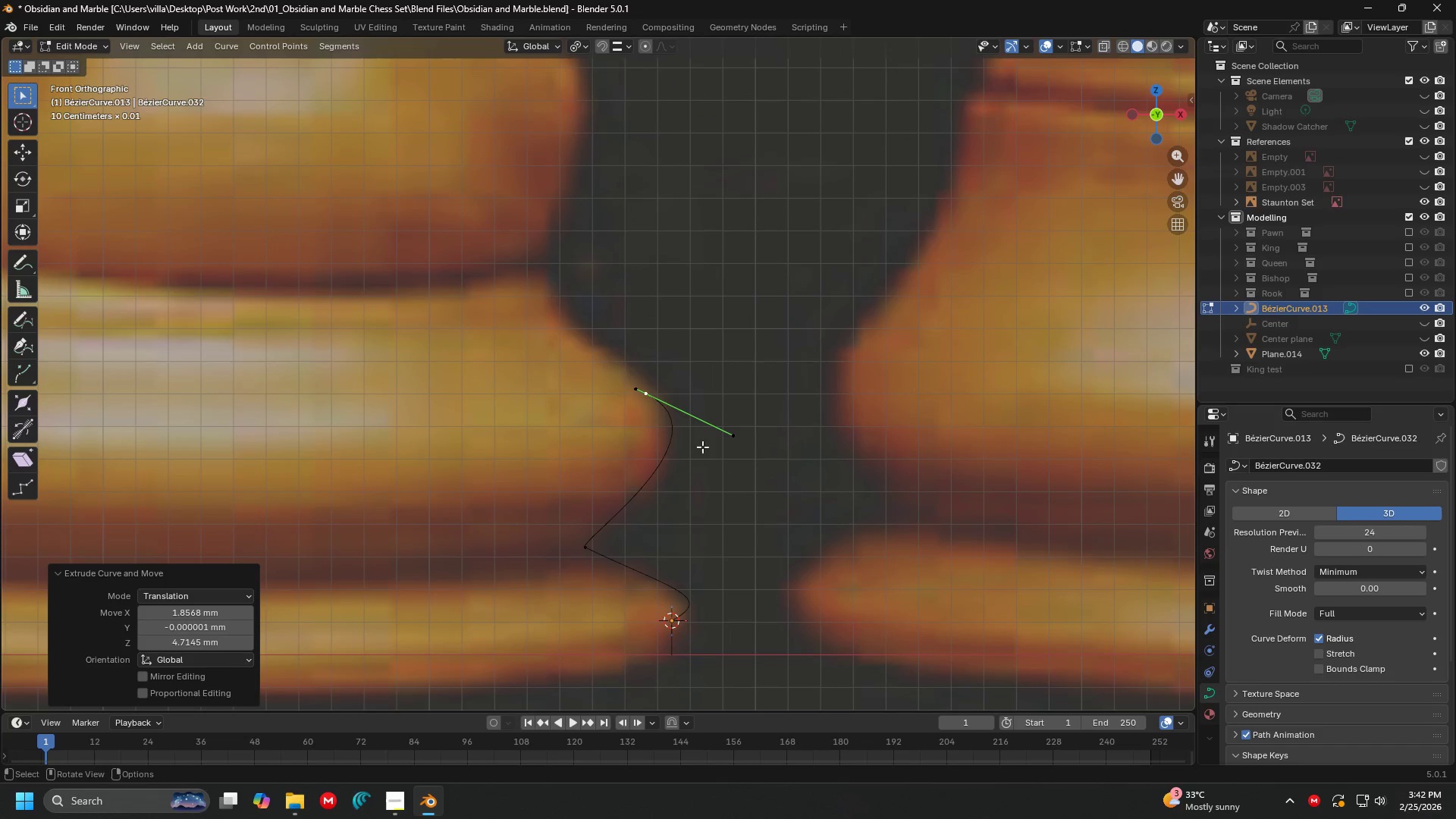 
left_click([650, 422])
 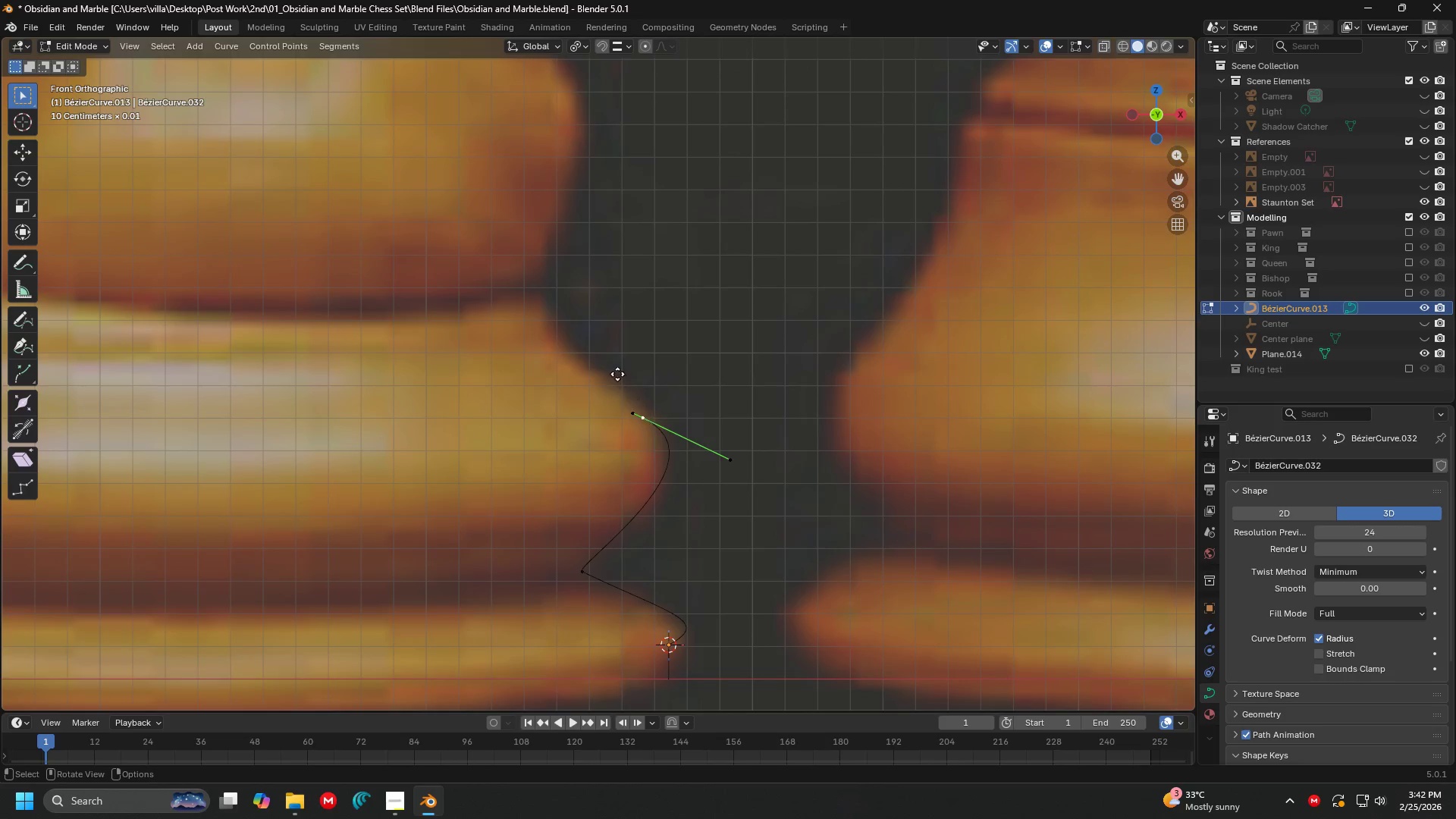 
key(G)
 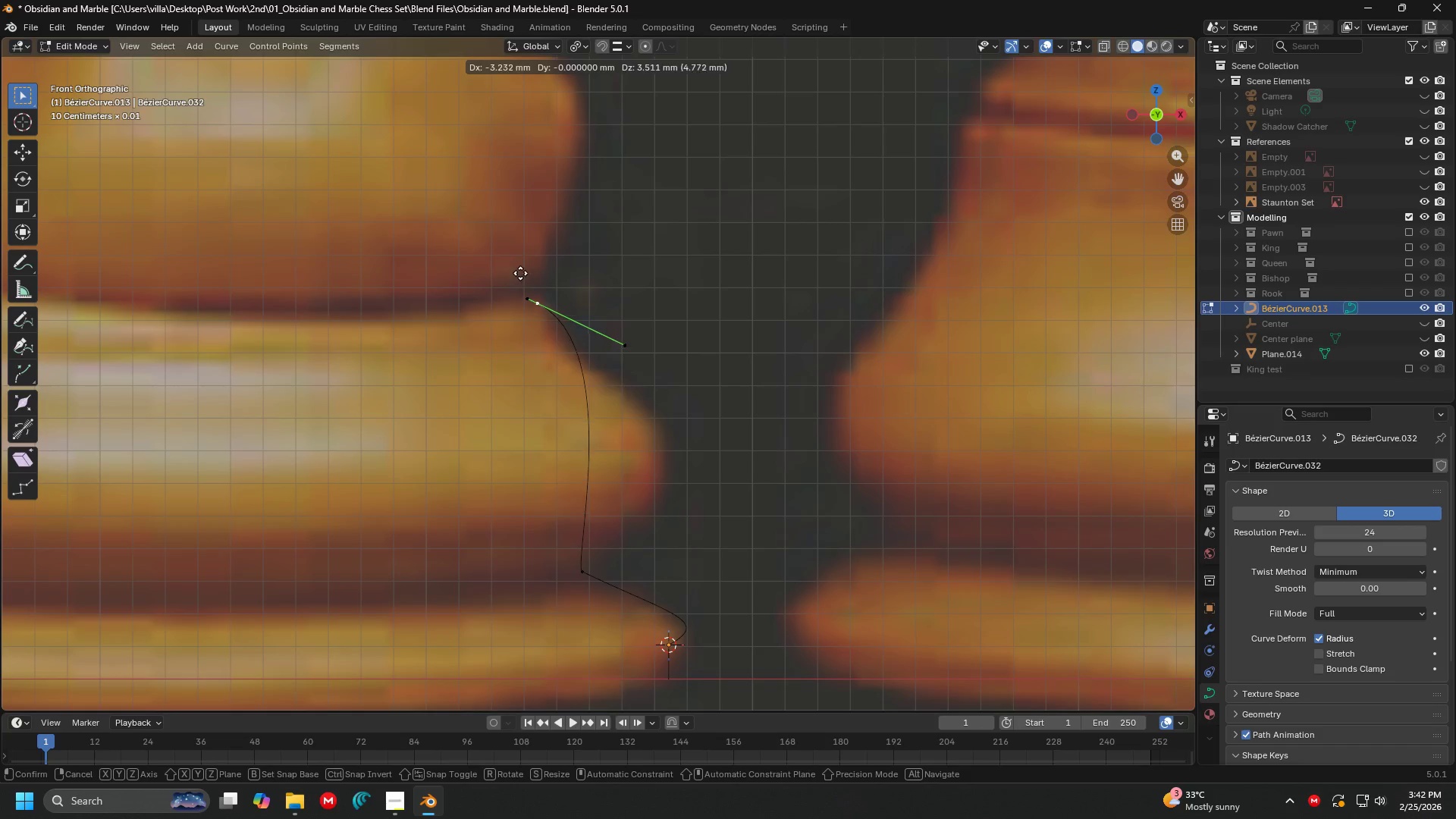 
left_click([519, 268])
 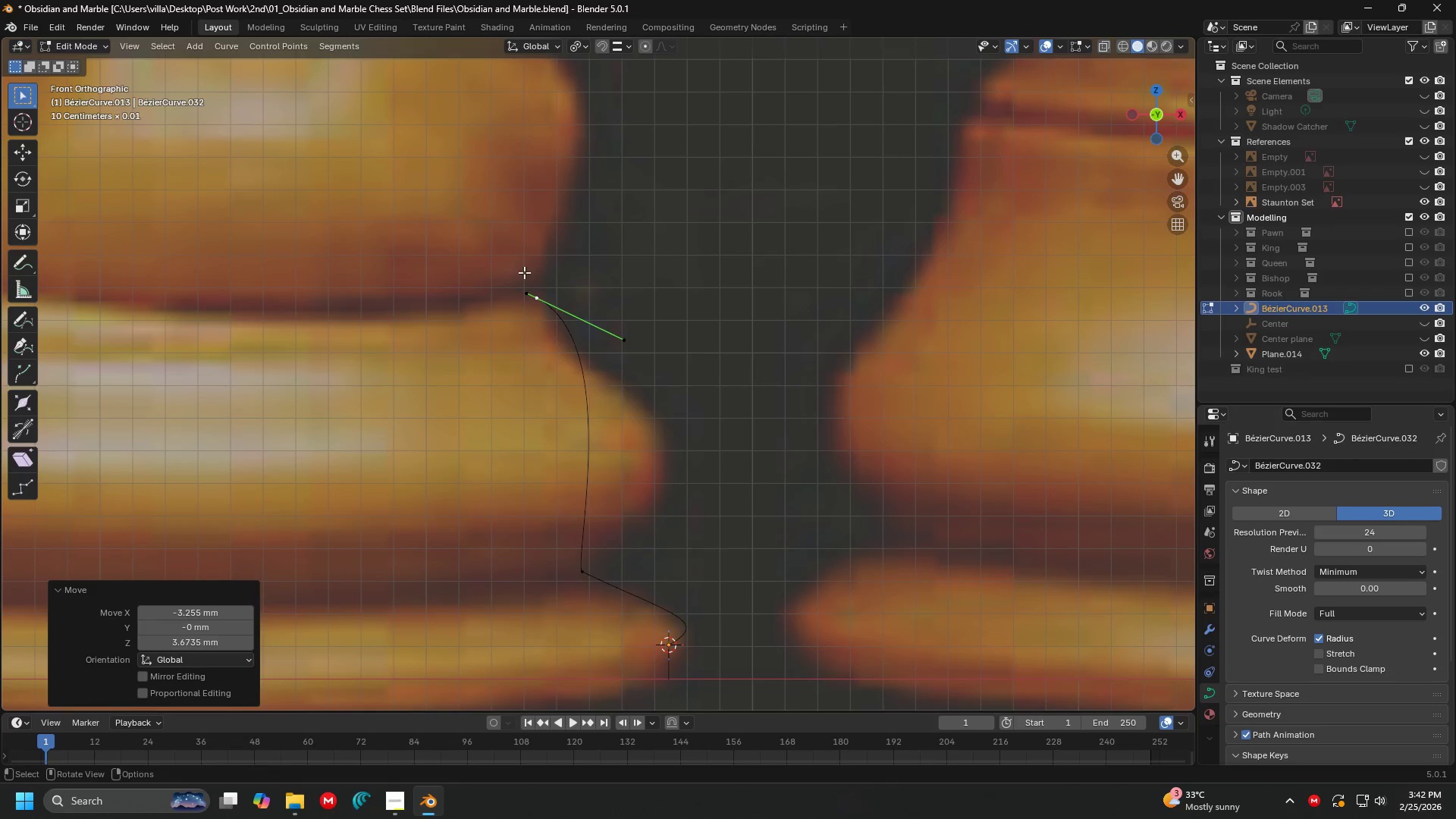 
key(R)
 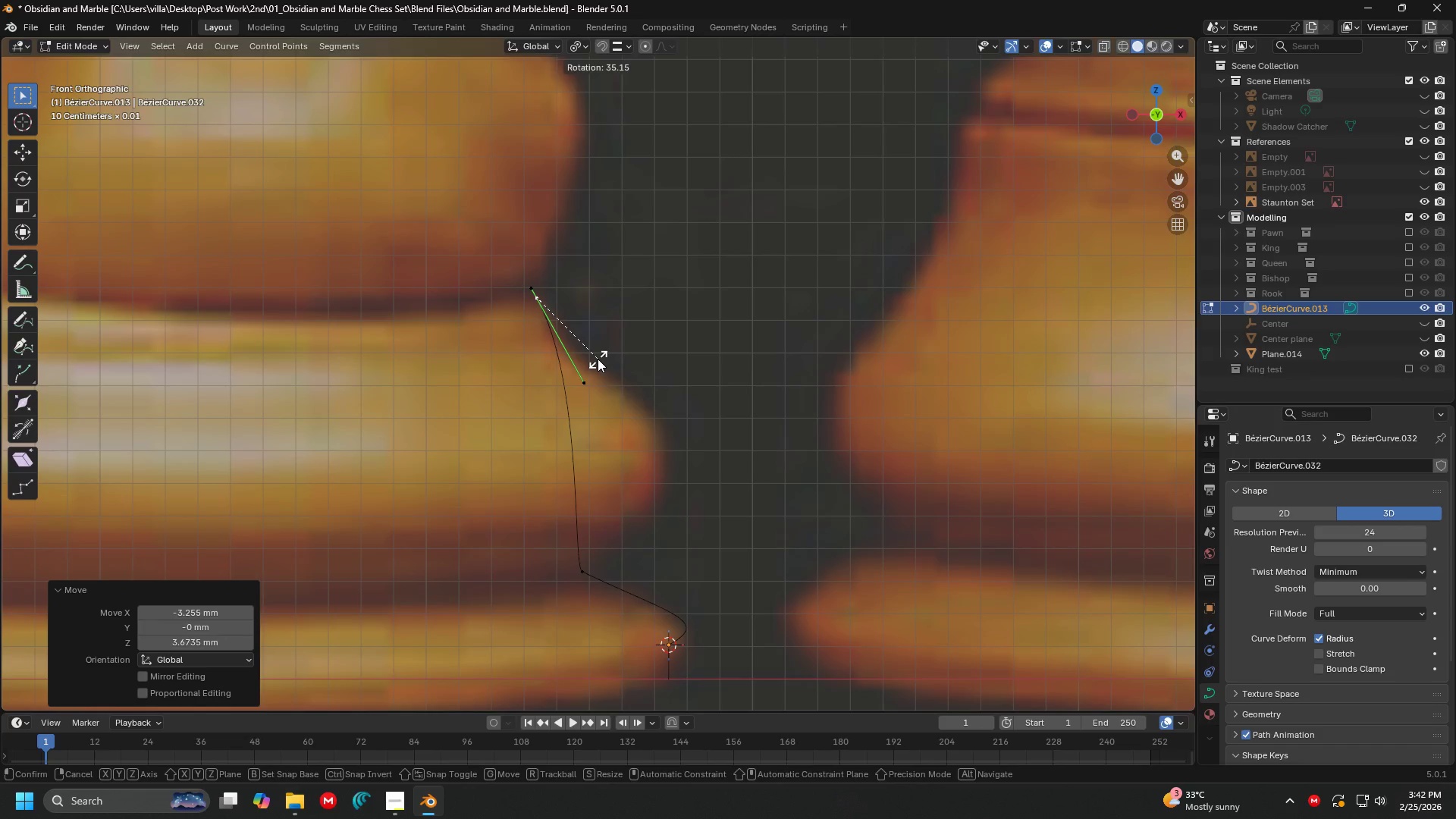 
key(Escape)
 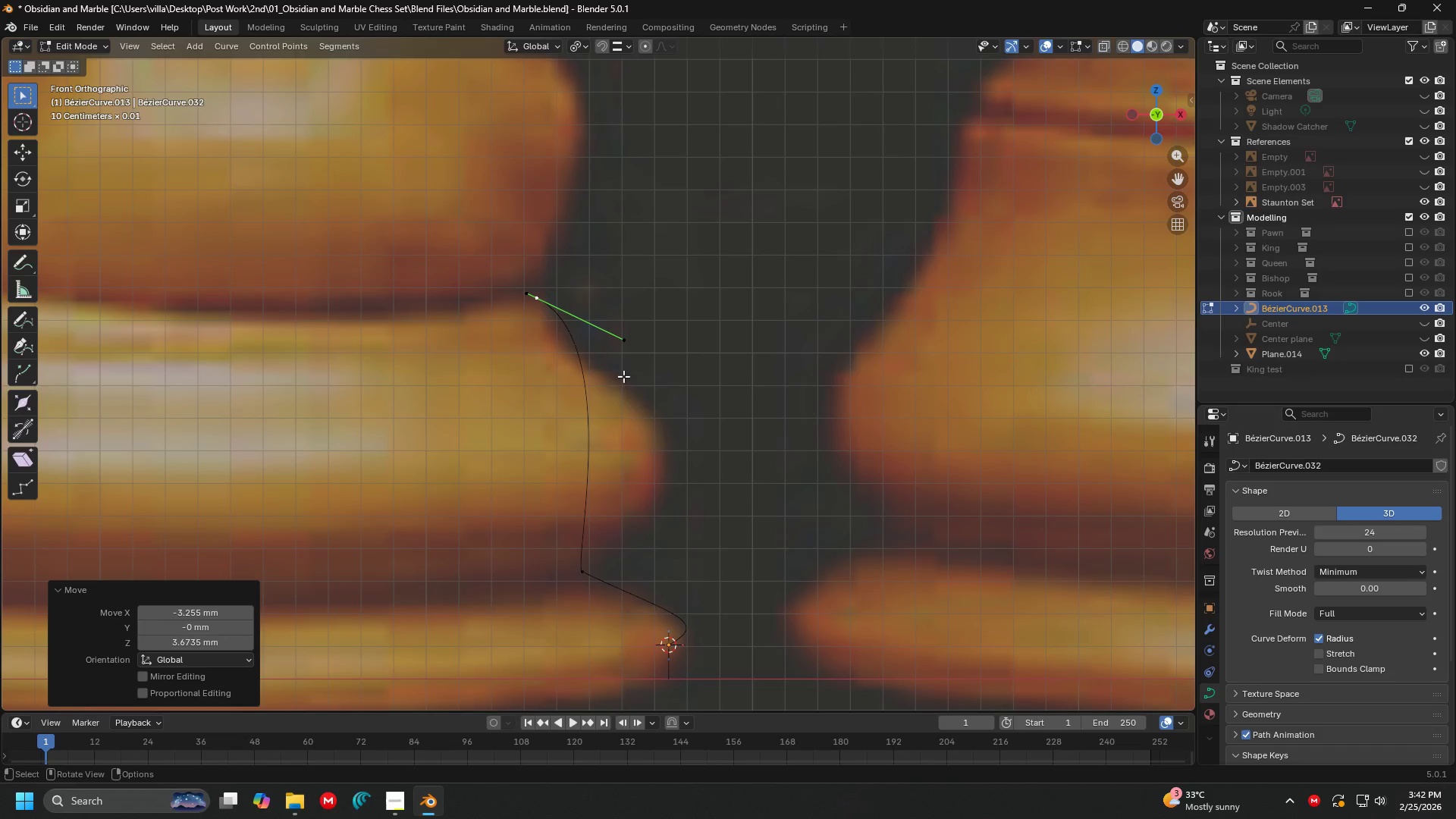 
key(Control+ControlLeft)
 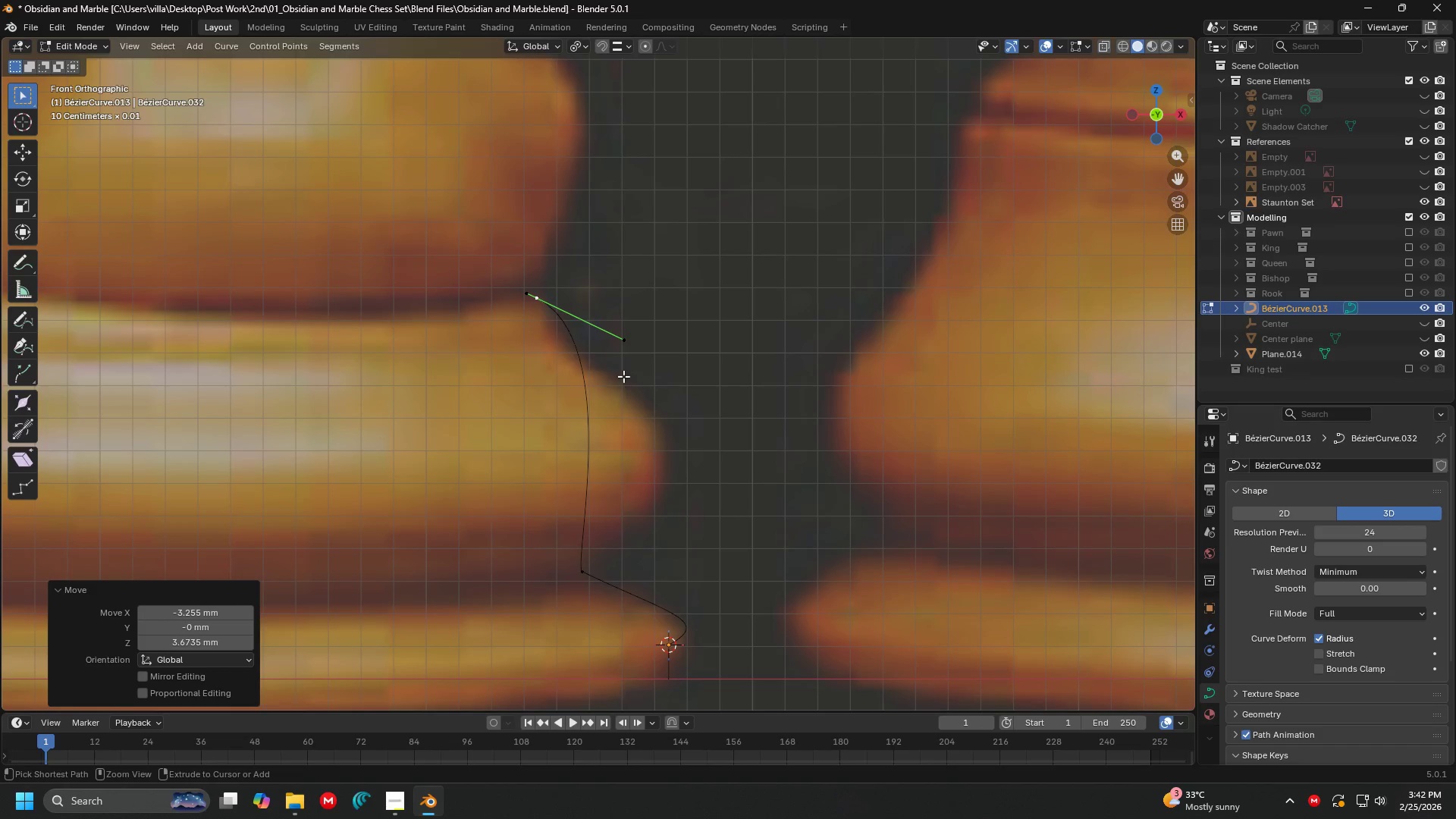 
key(Control+Z)
 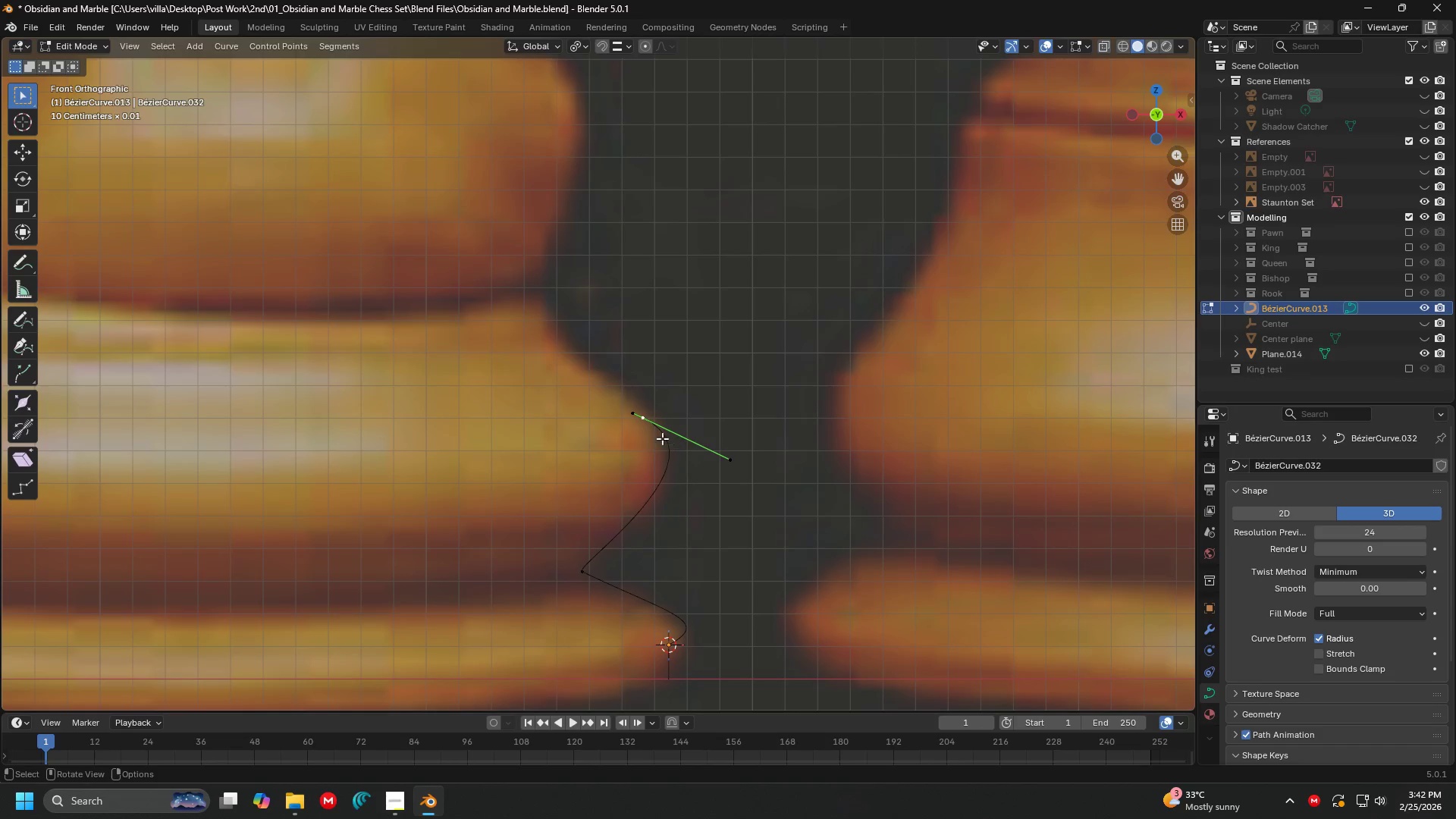 
key(E)
 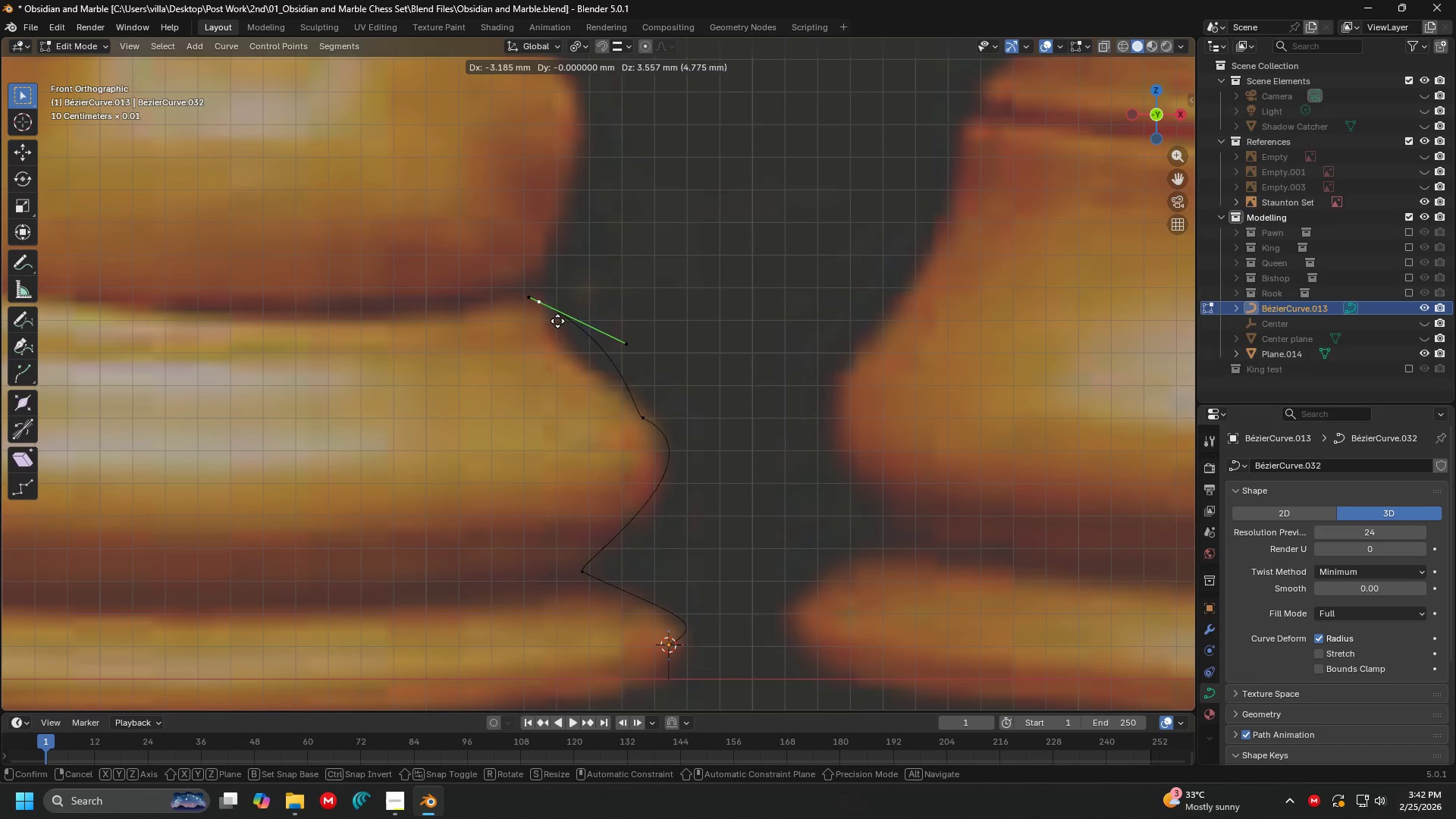 
left_click([557, 321])
 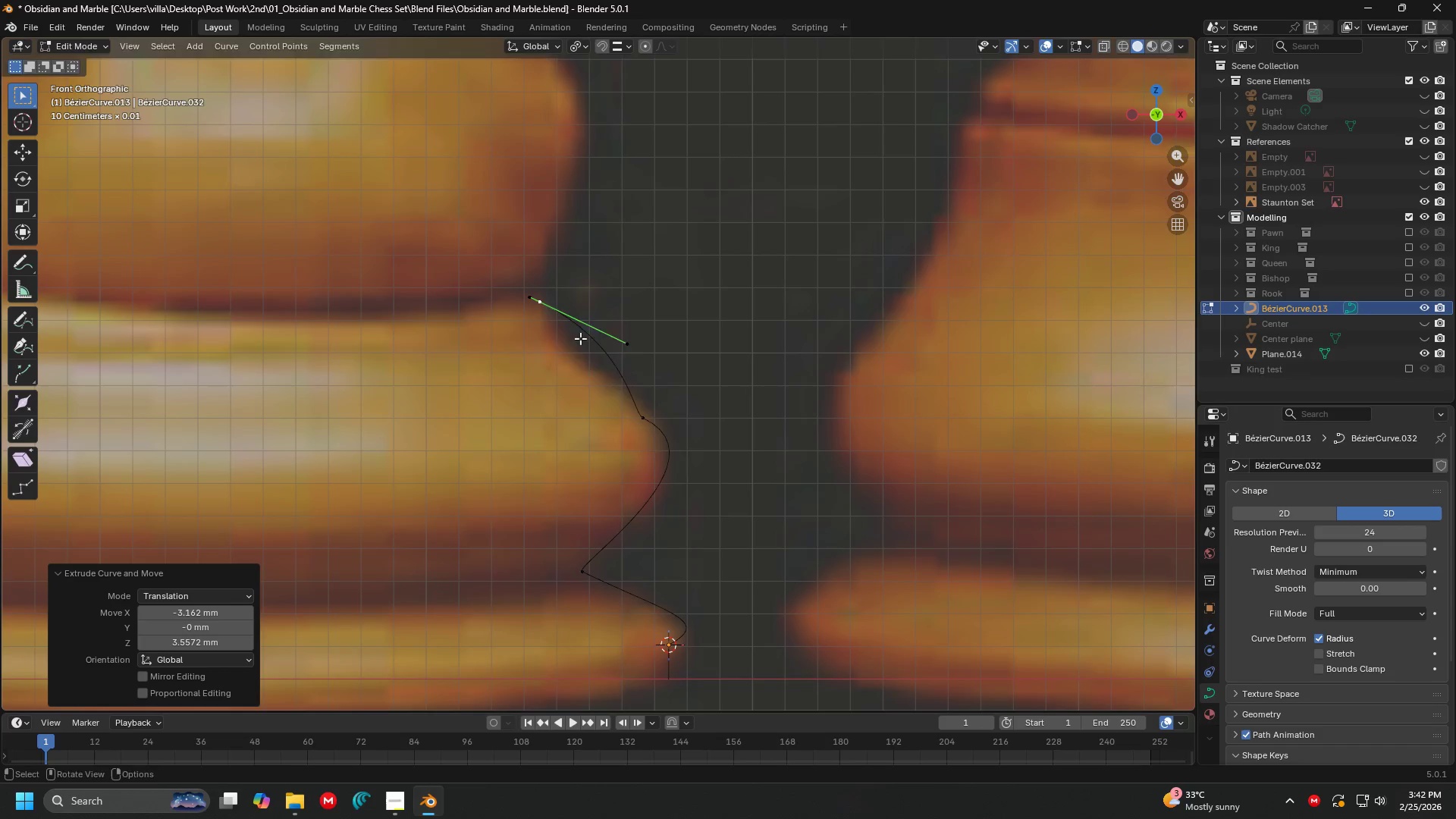 
key(R)
 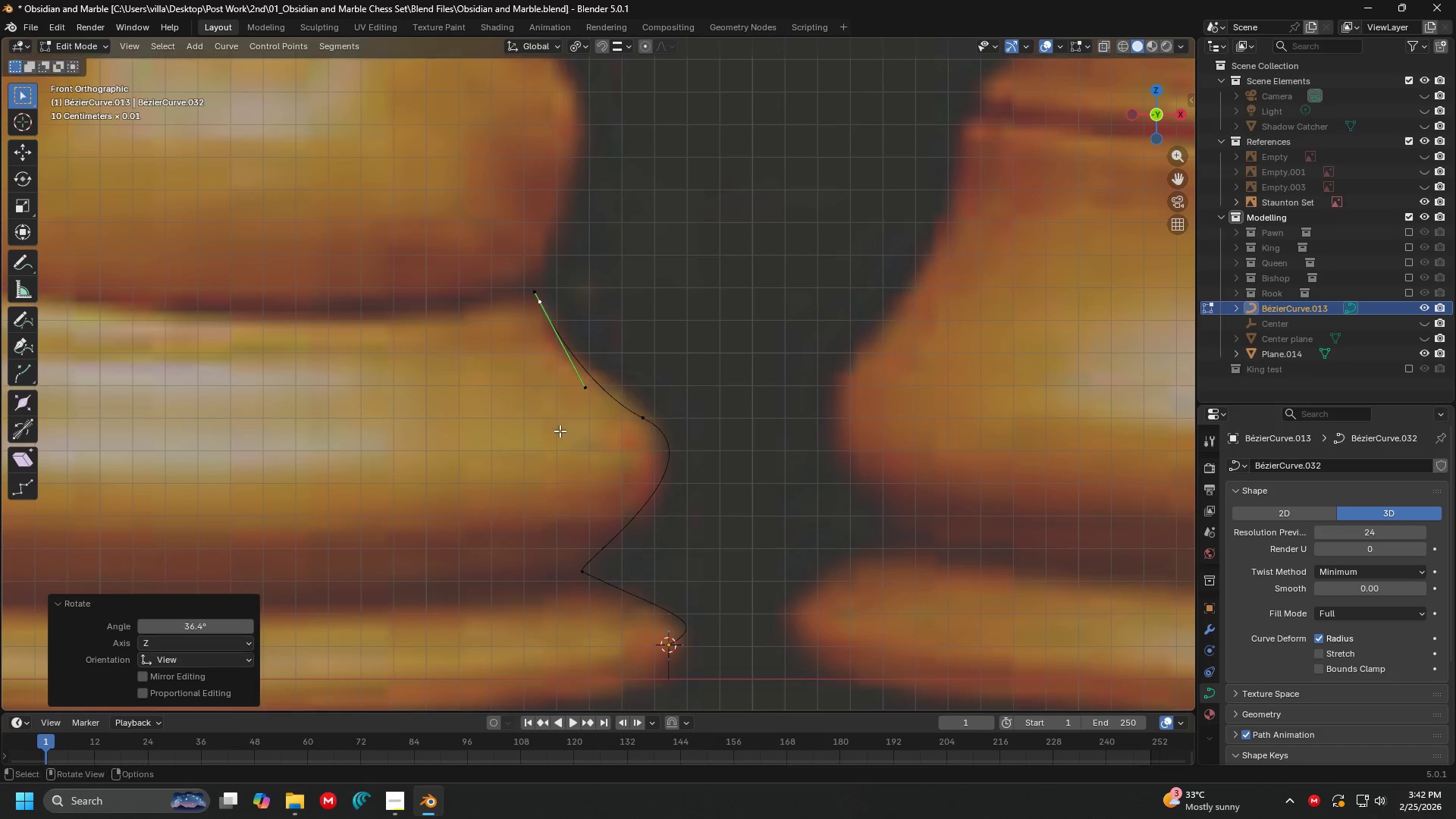 
double_click([582, 391])
 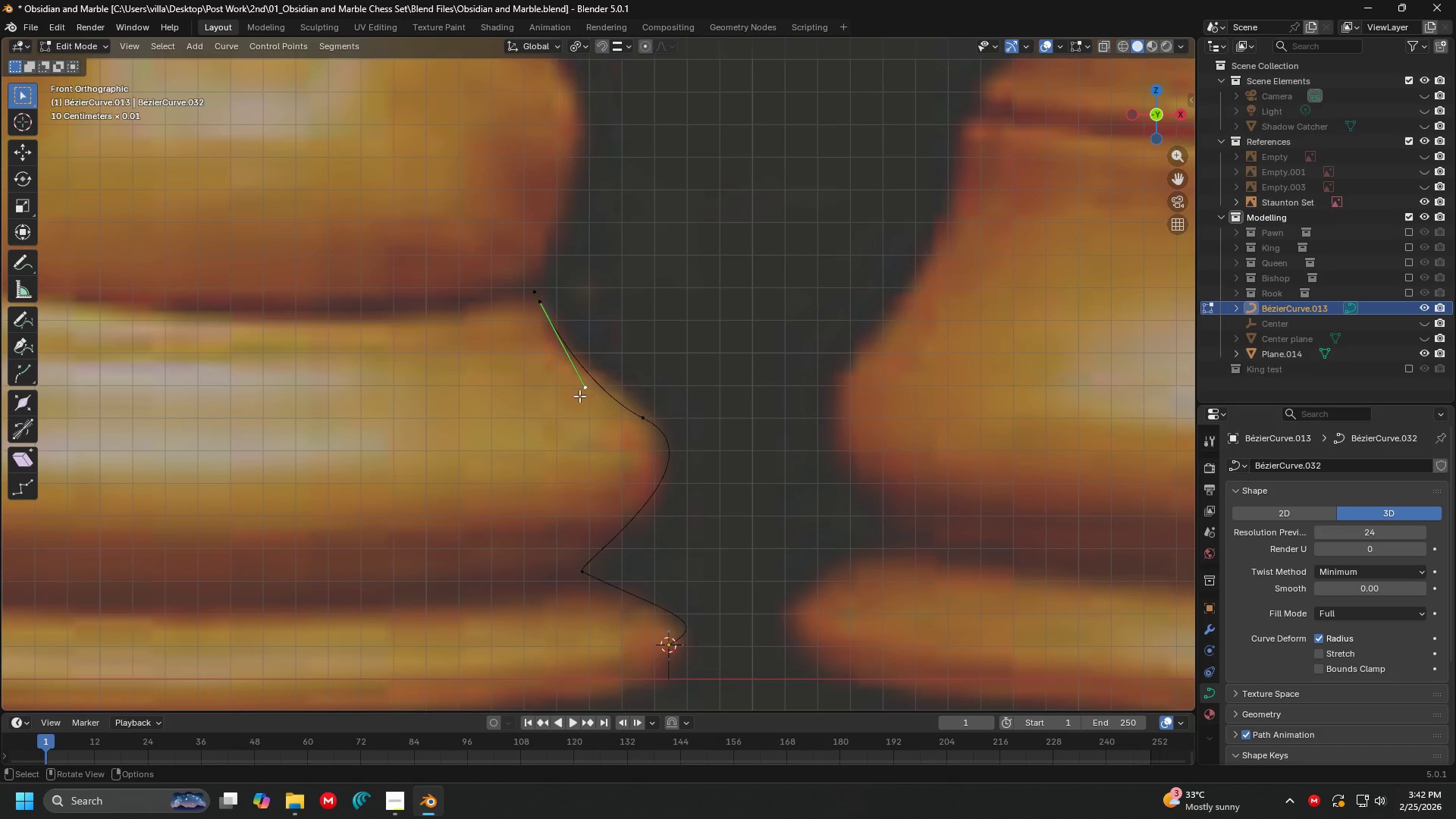 
key(G)
 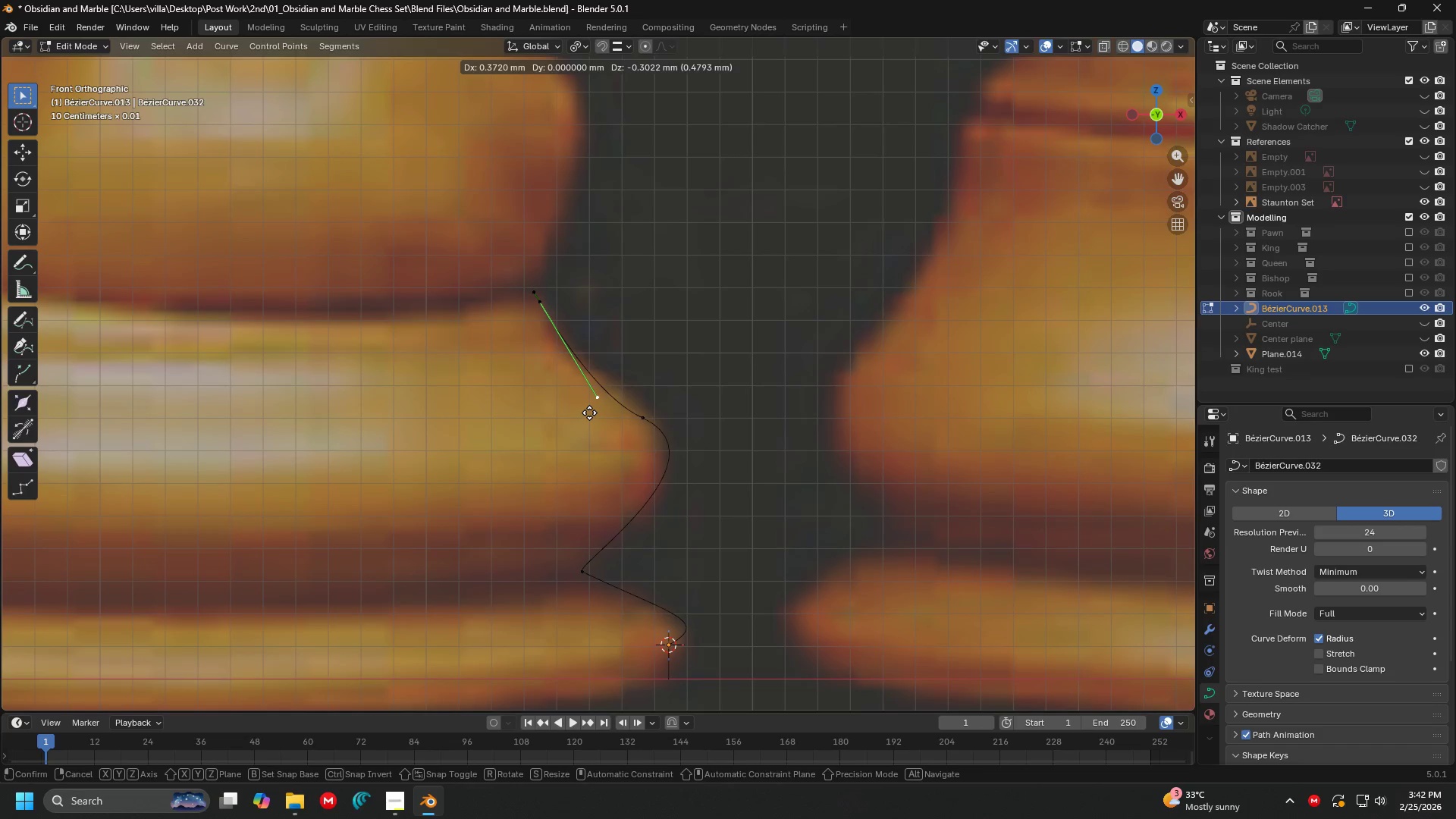 
left_click([585, 413])
 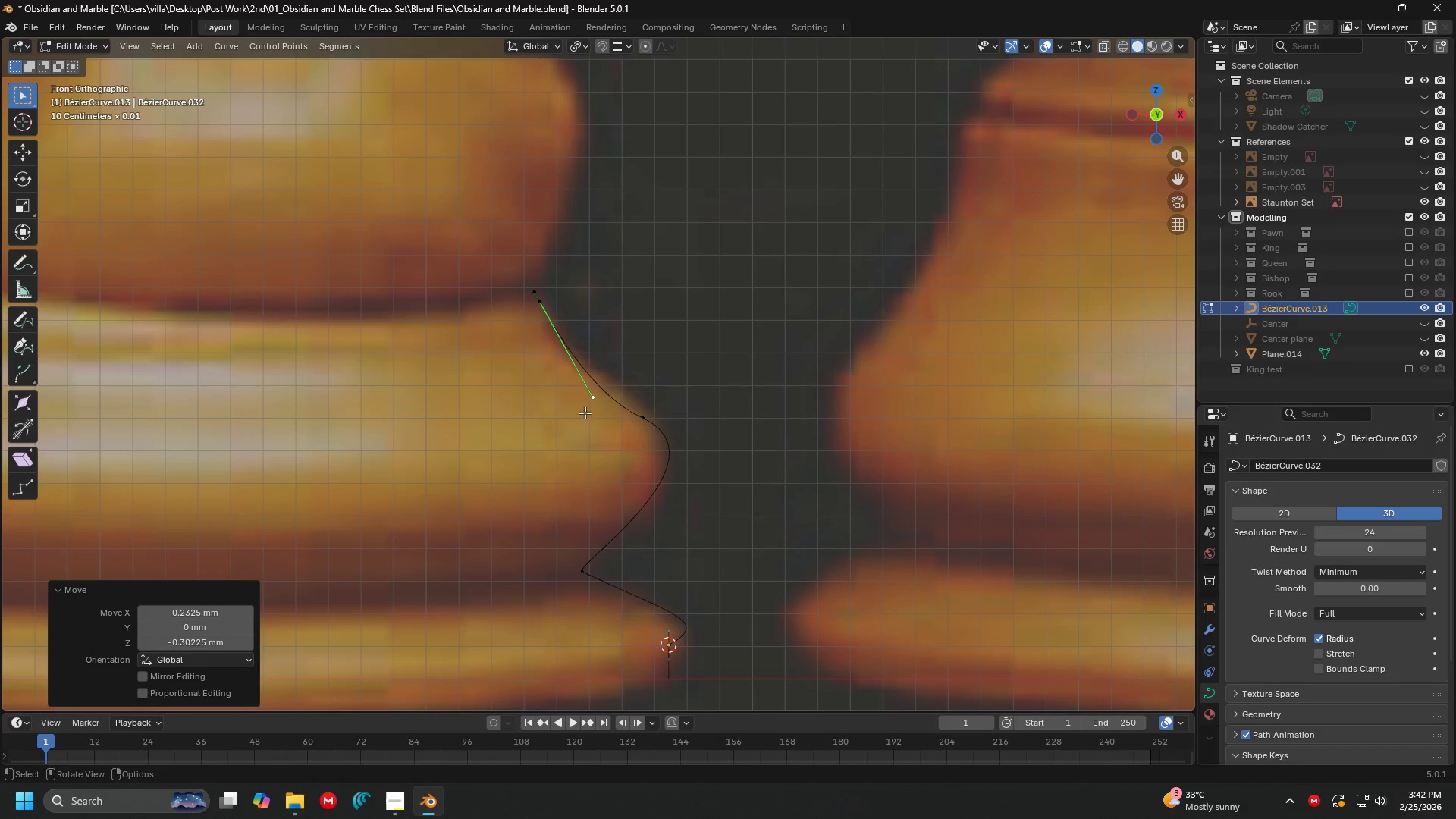 
key(Shift+ShiftLeft)
 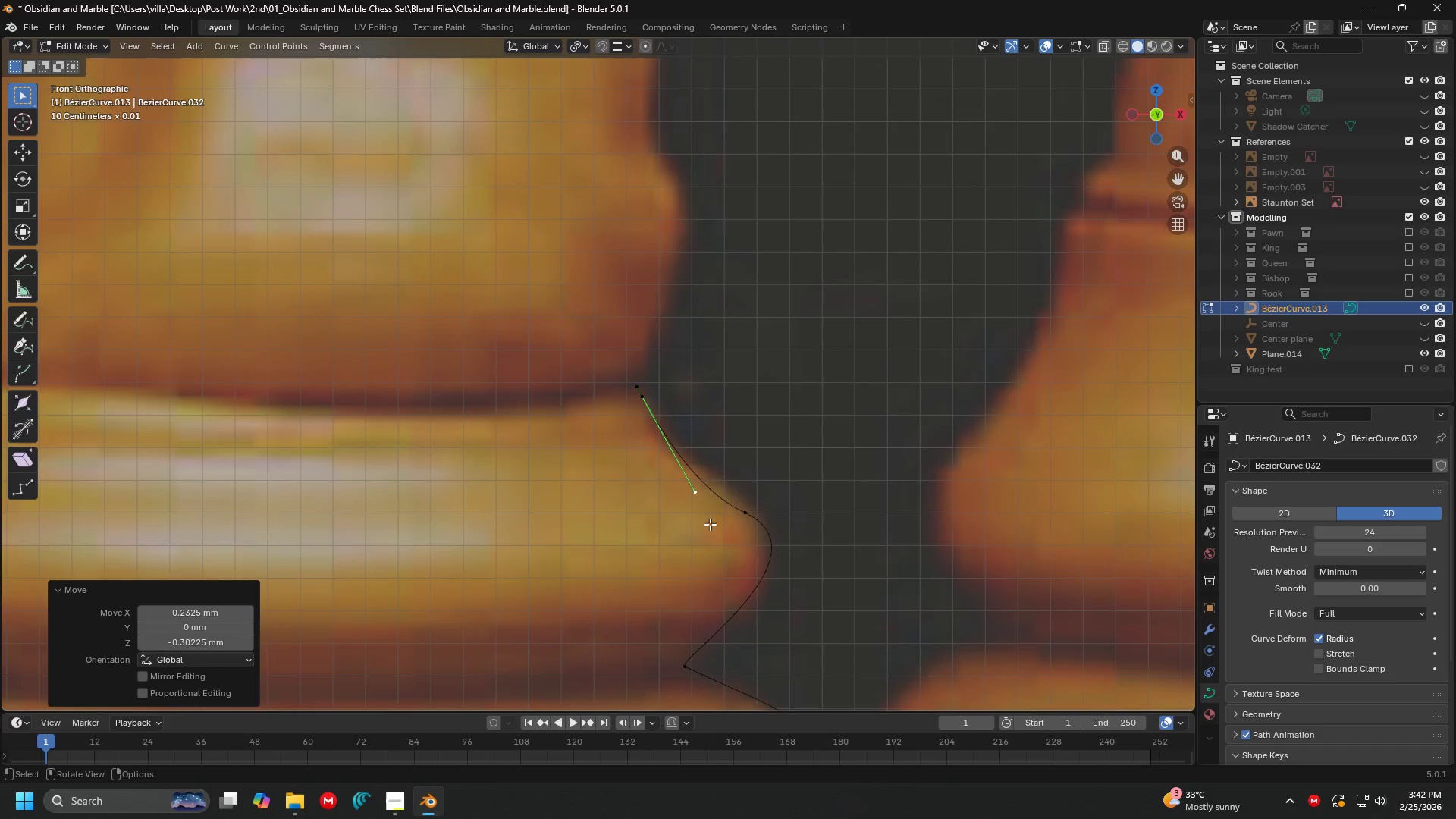 
left_click([658, 418])
 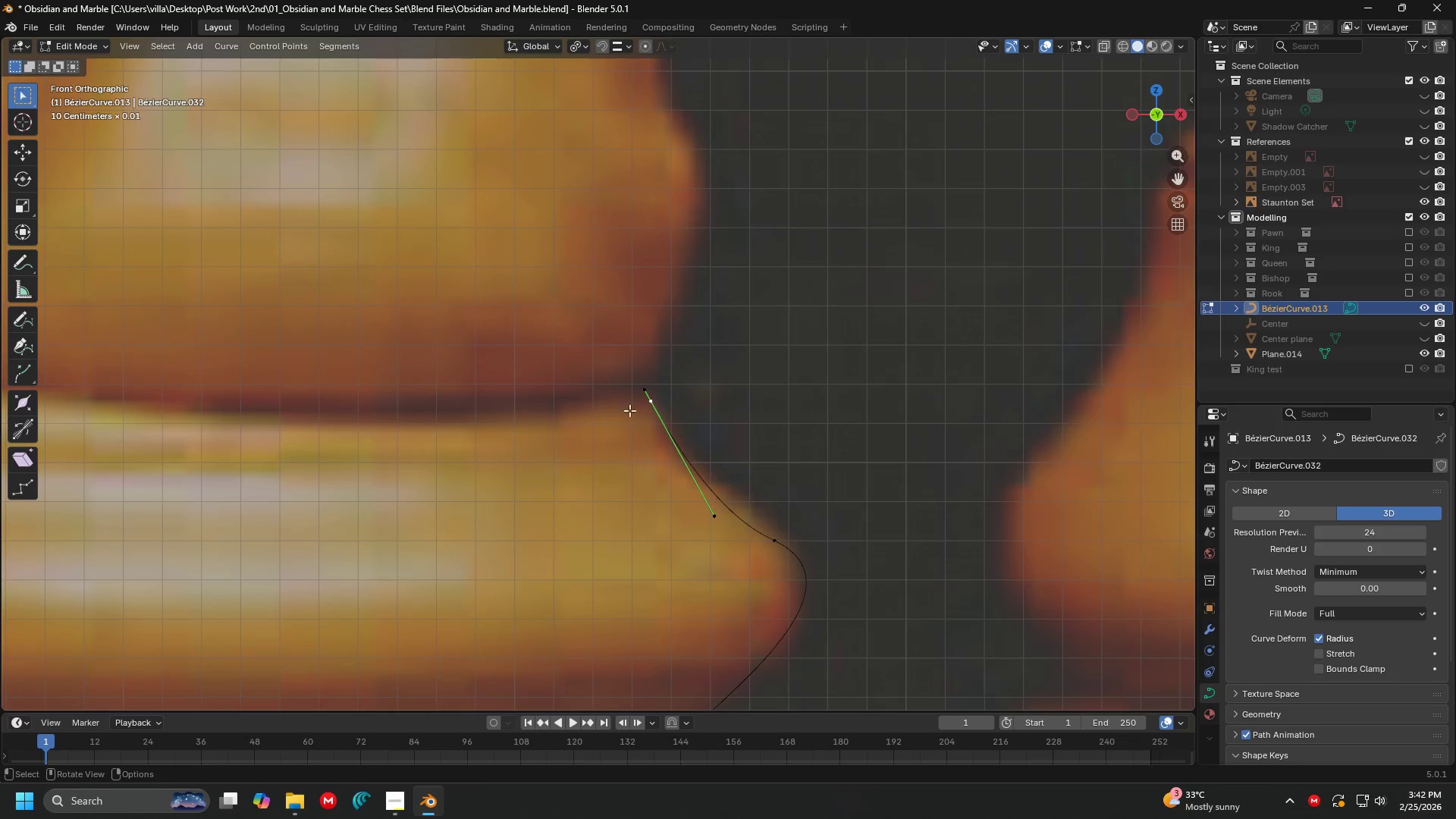 
scroll: coordinate [680, 484], scroll_direction: up, amount: 1.0
 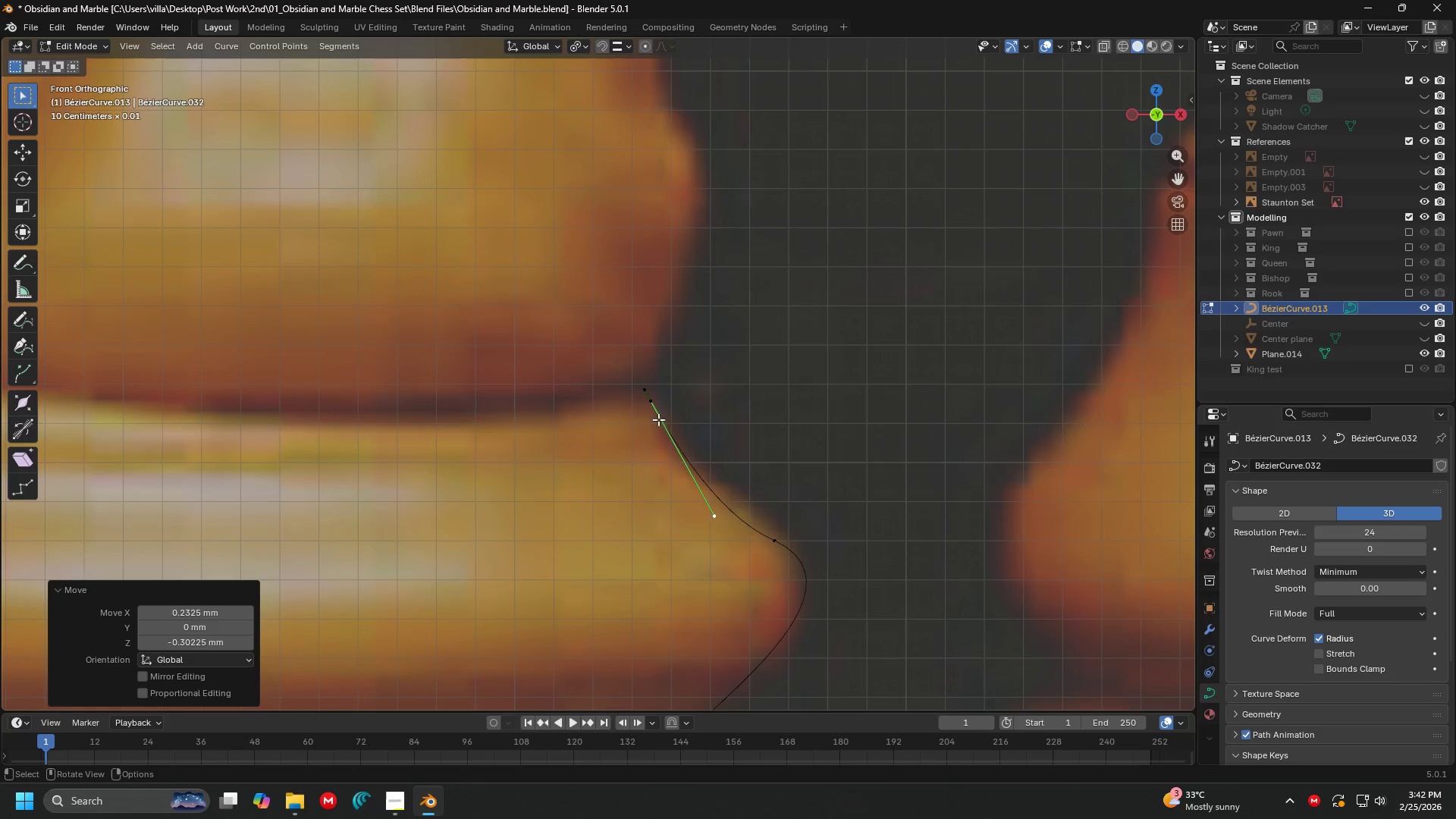 
key(Shift+ShiftLeft)
 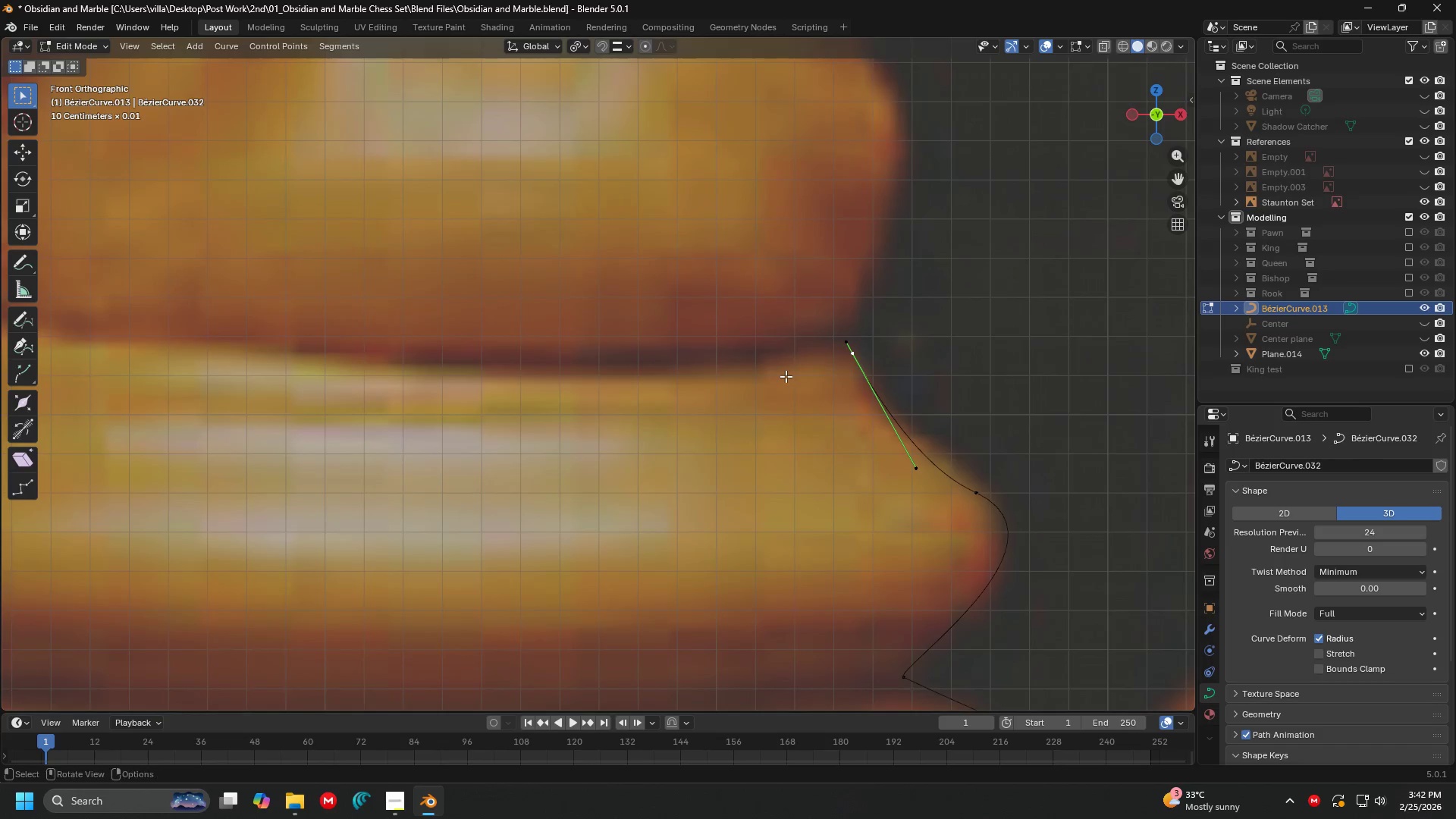 
scroll: coordinate [705, 404], scroll_direction: down, amount: 7.0
 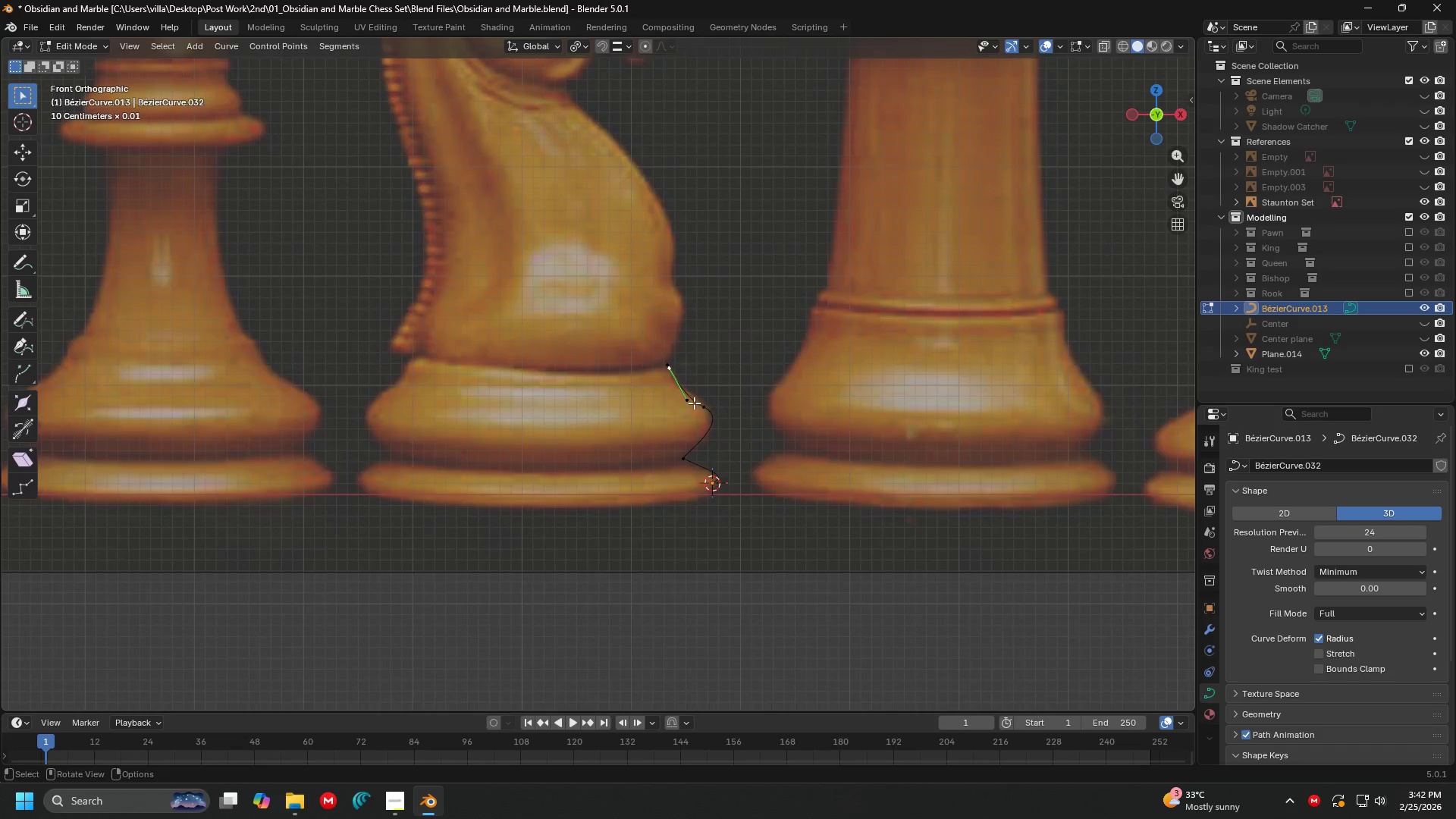 
key(Shift+ShiftLeft)
 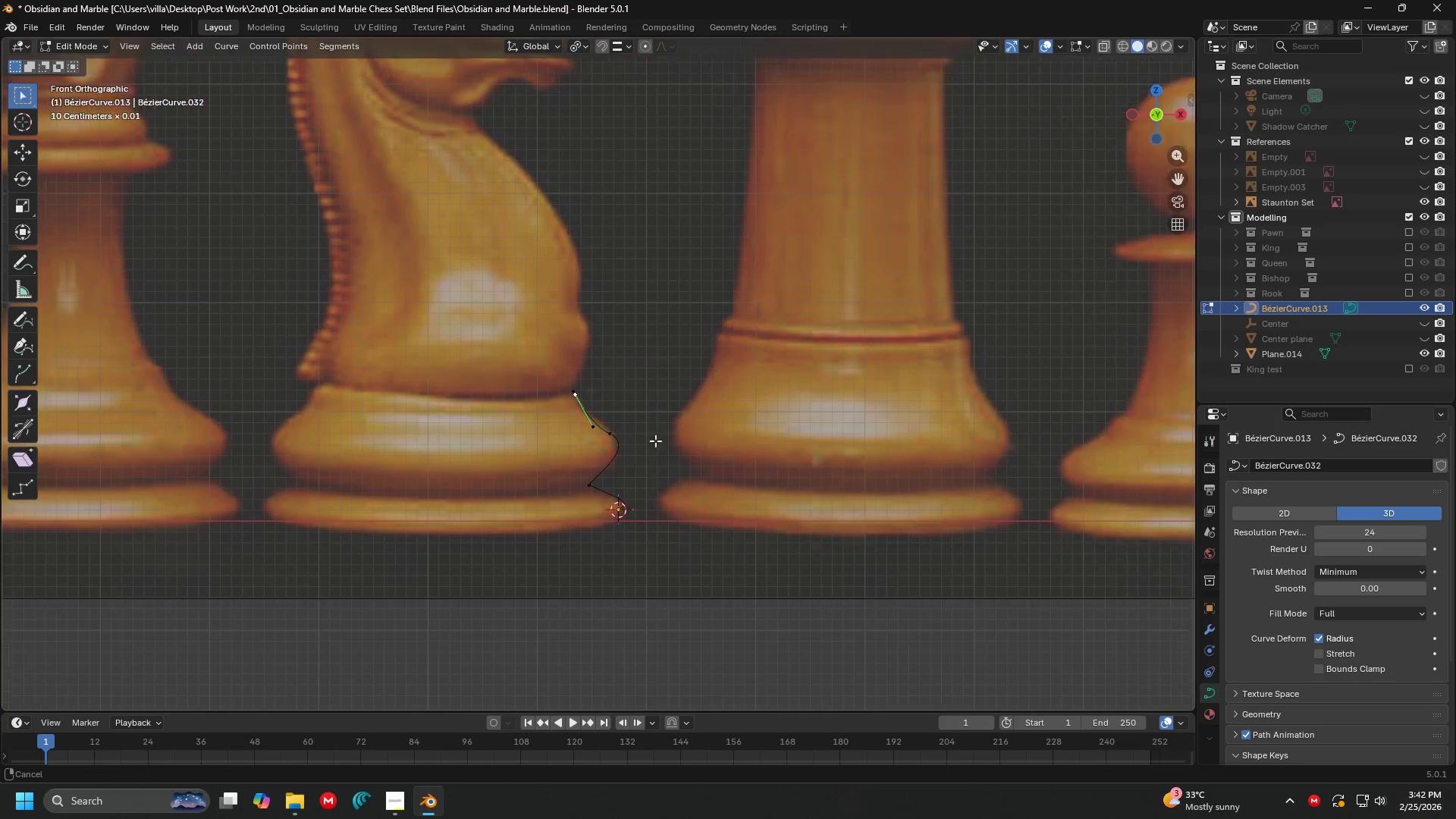 
hold_key(key=ShiftLeft, duration=0.52)
 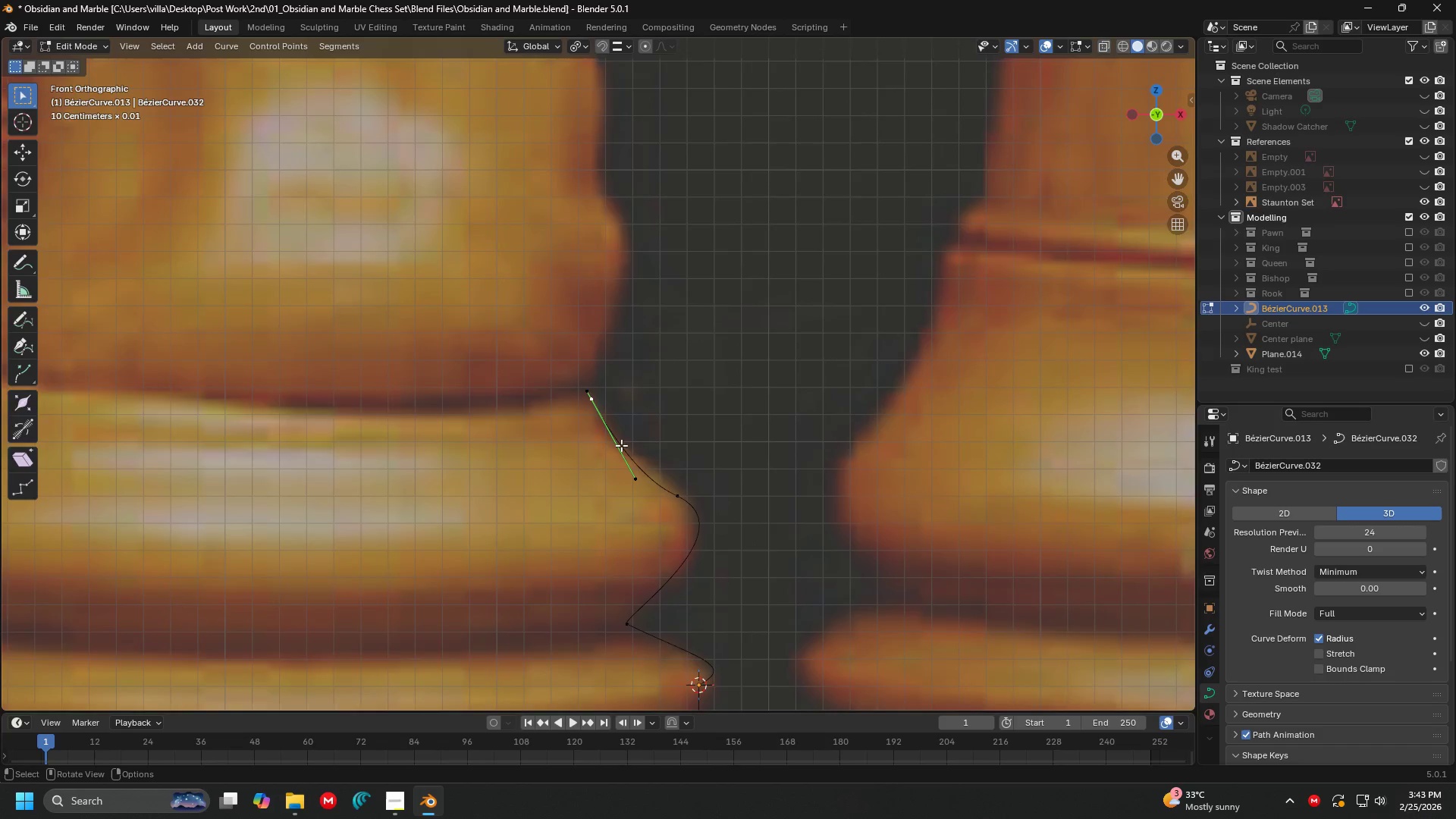 
scroll: coordinate [629, 450], scroll_direction: up, amount: 5.0
 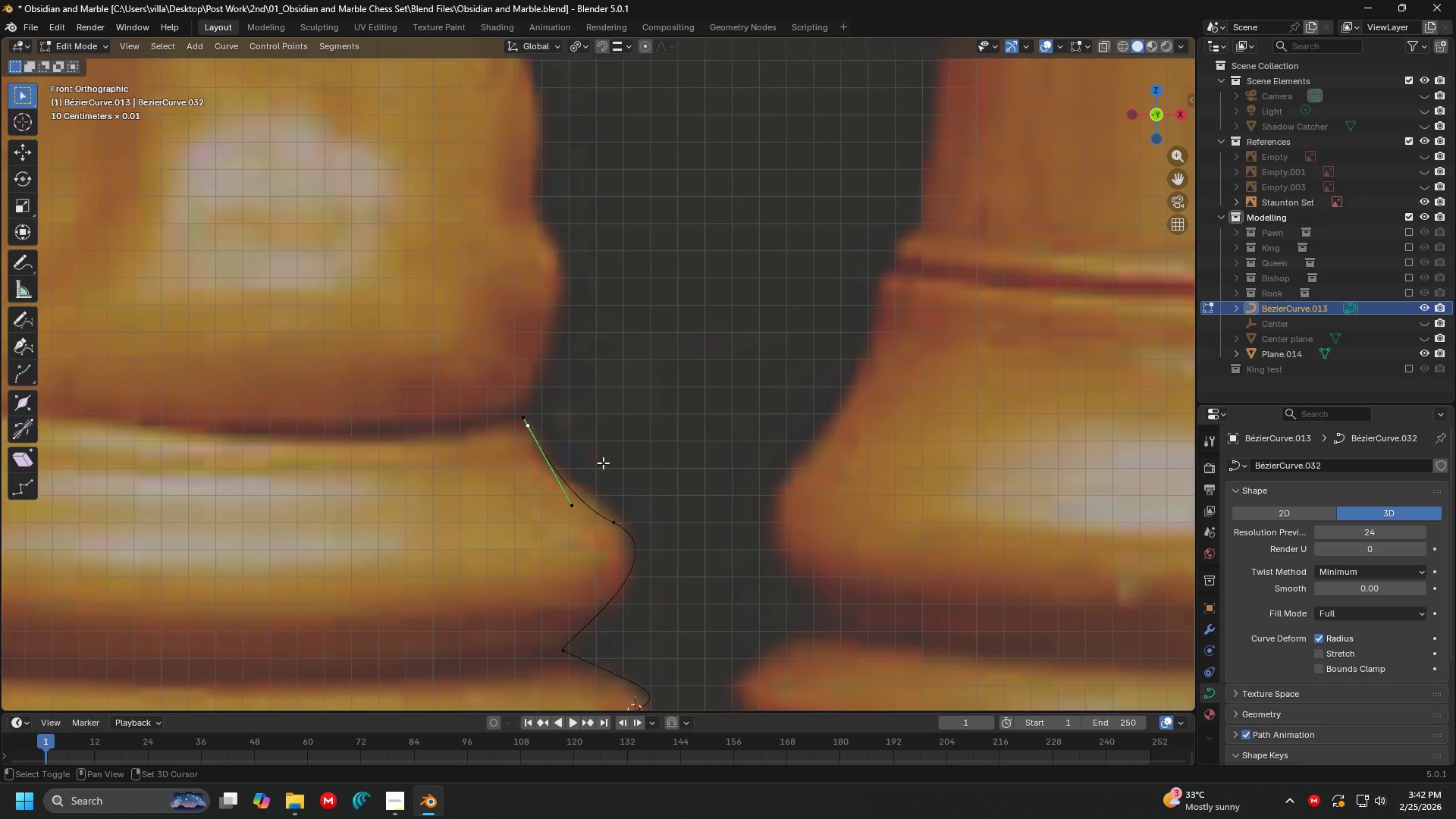 
hold_key(key=ShiftLeft, duration=0.55)
scroll: coordinate [620, 455], scroll_direction: down, amount: 4.0
 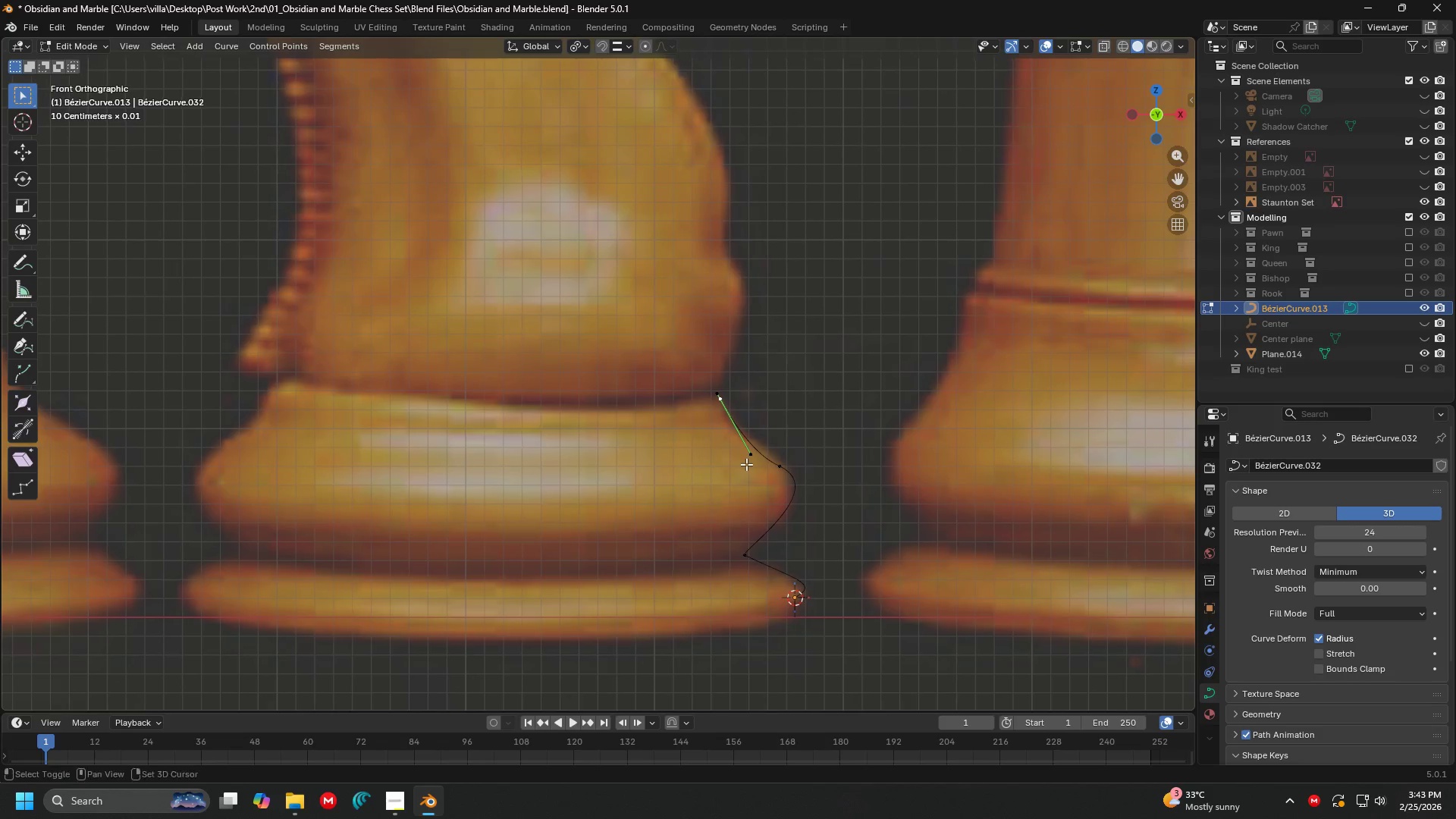 
hold_key(key=ShiftLeft, duration=0.41)
 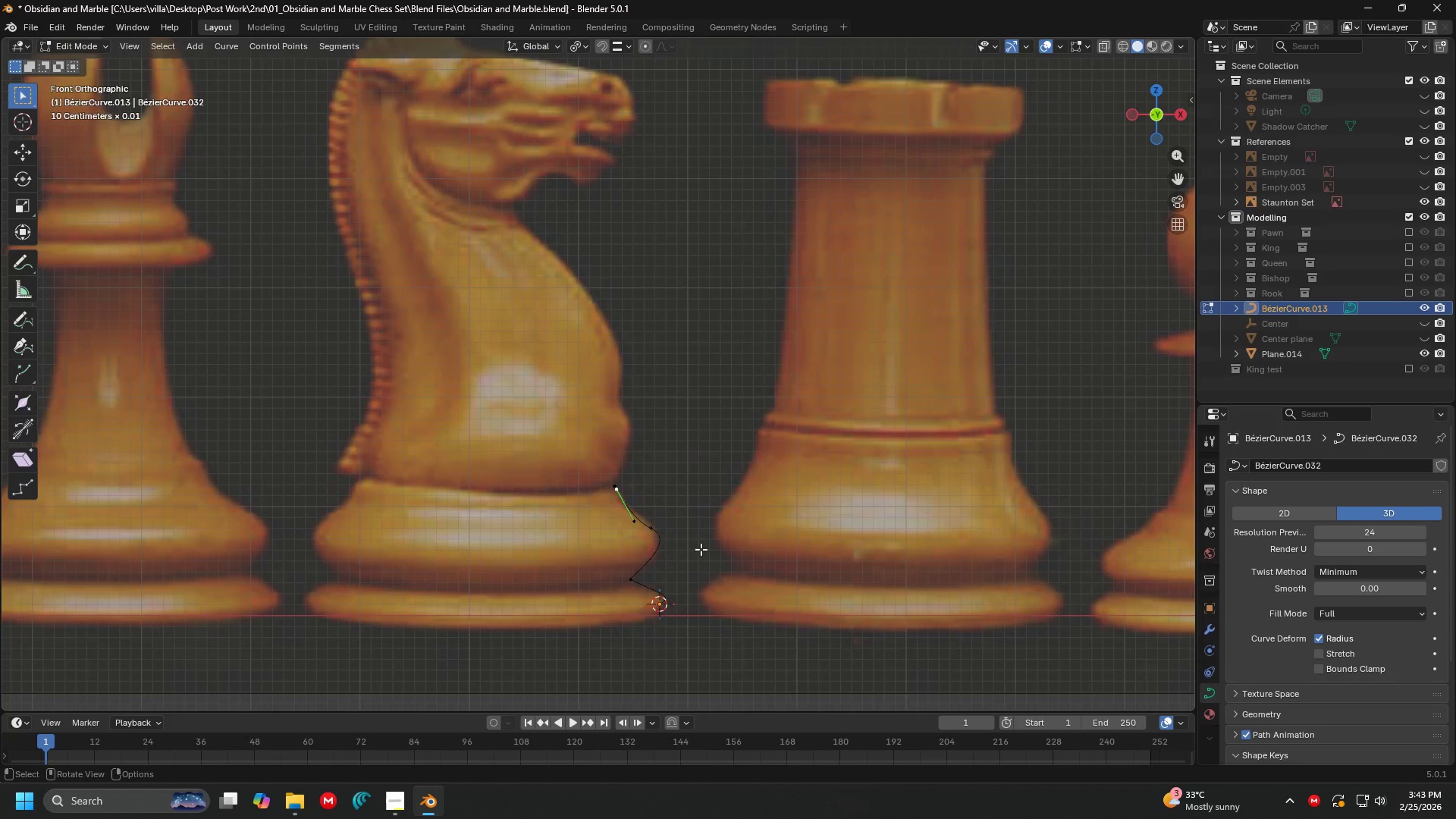 
scroll: coordinate [701, 549], scroll_direction: down, amount: 6.0
 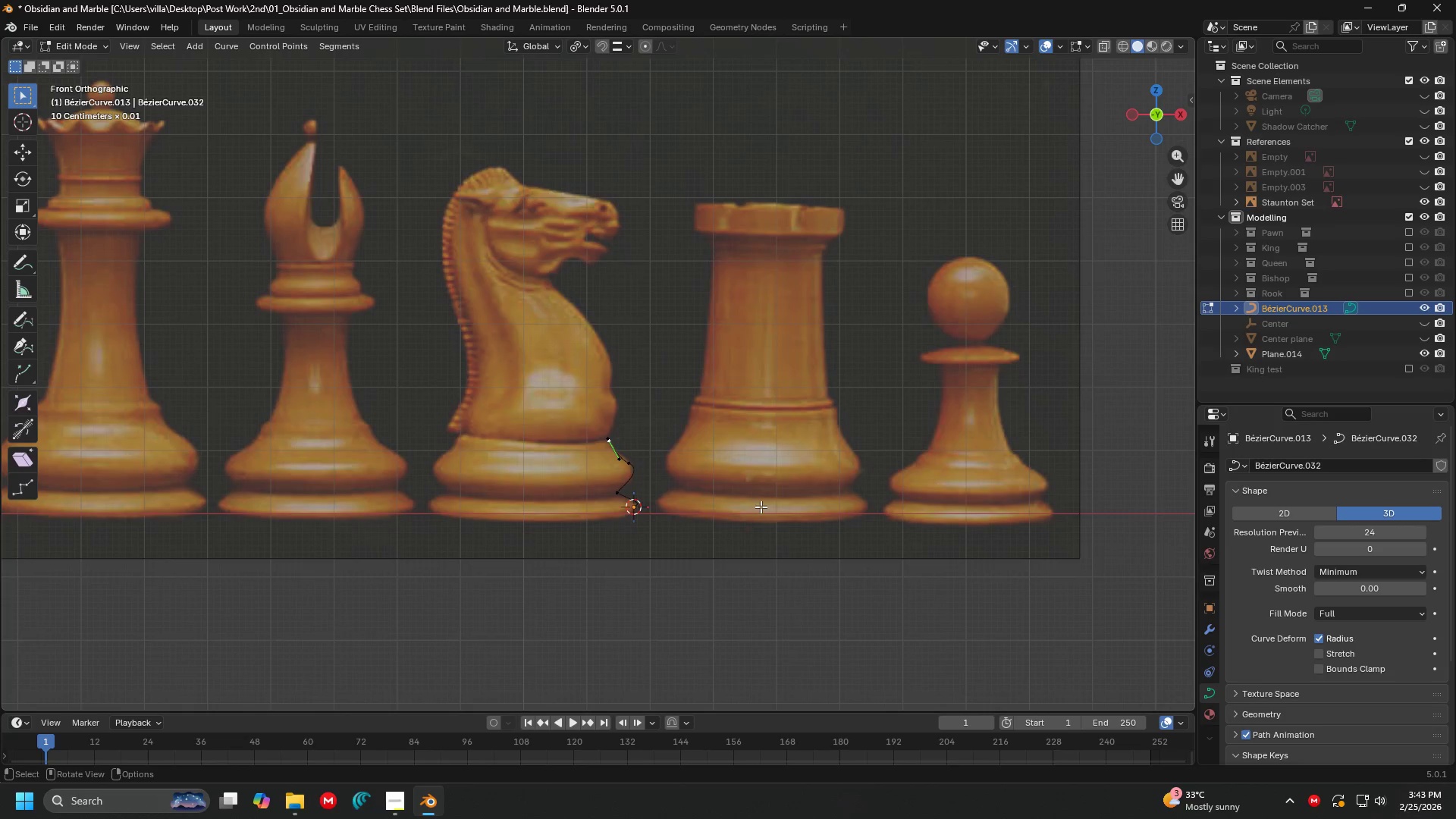 
key(Alt+Tab)